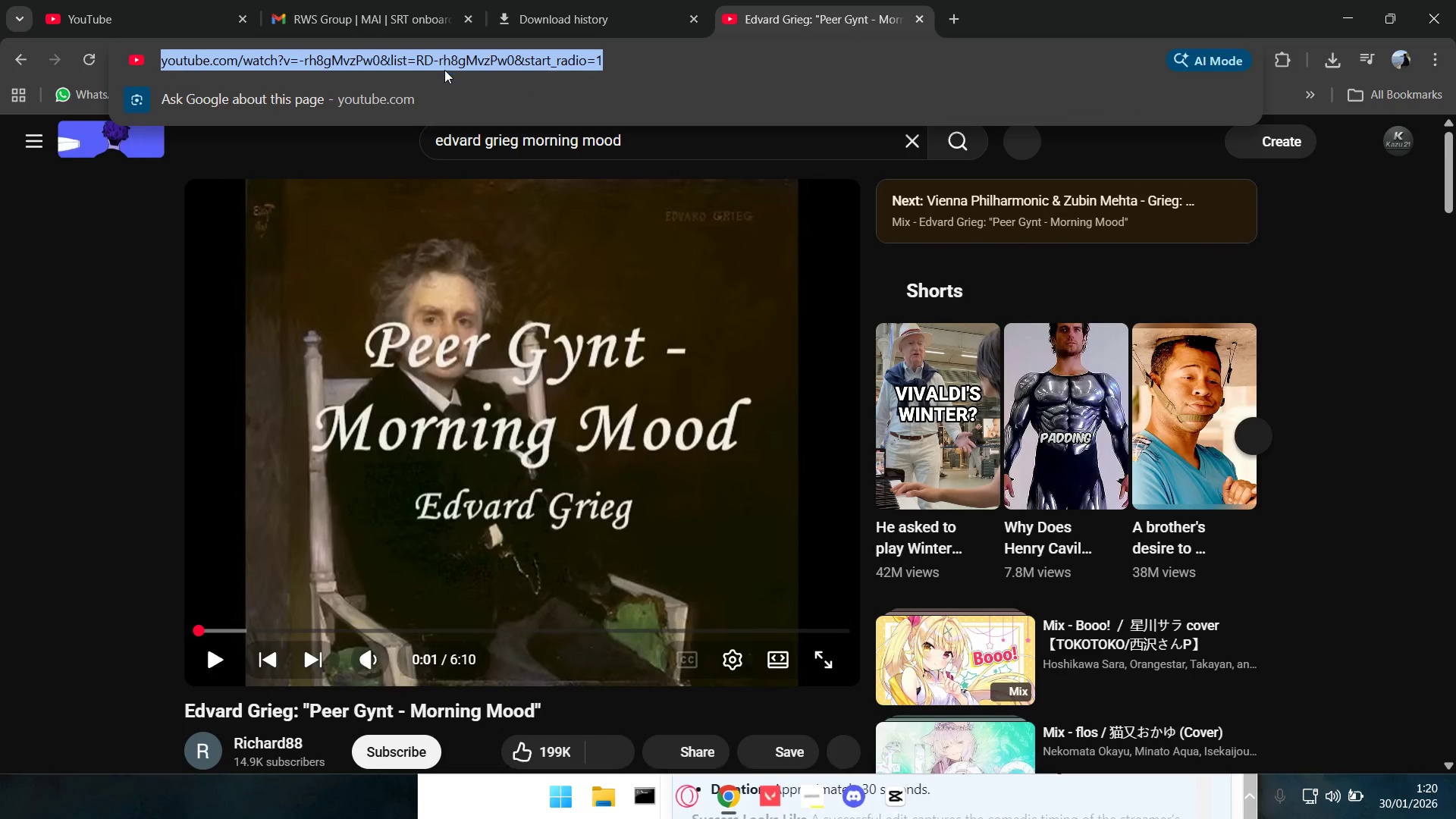 
key(Control+C)
 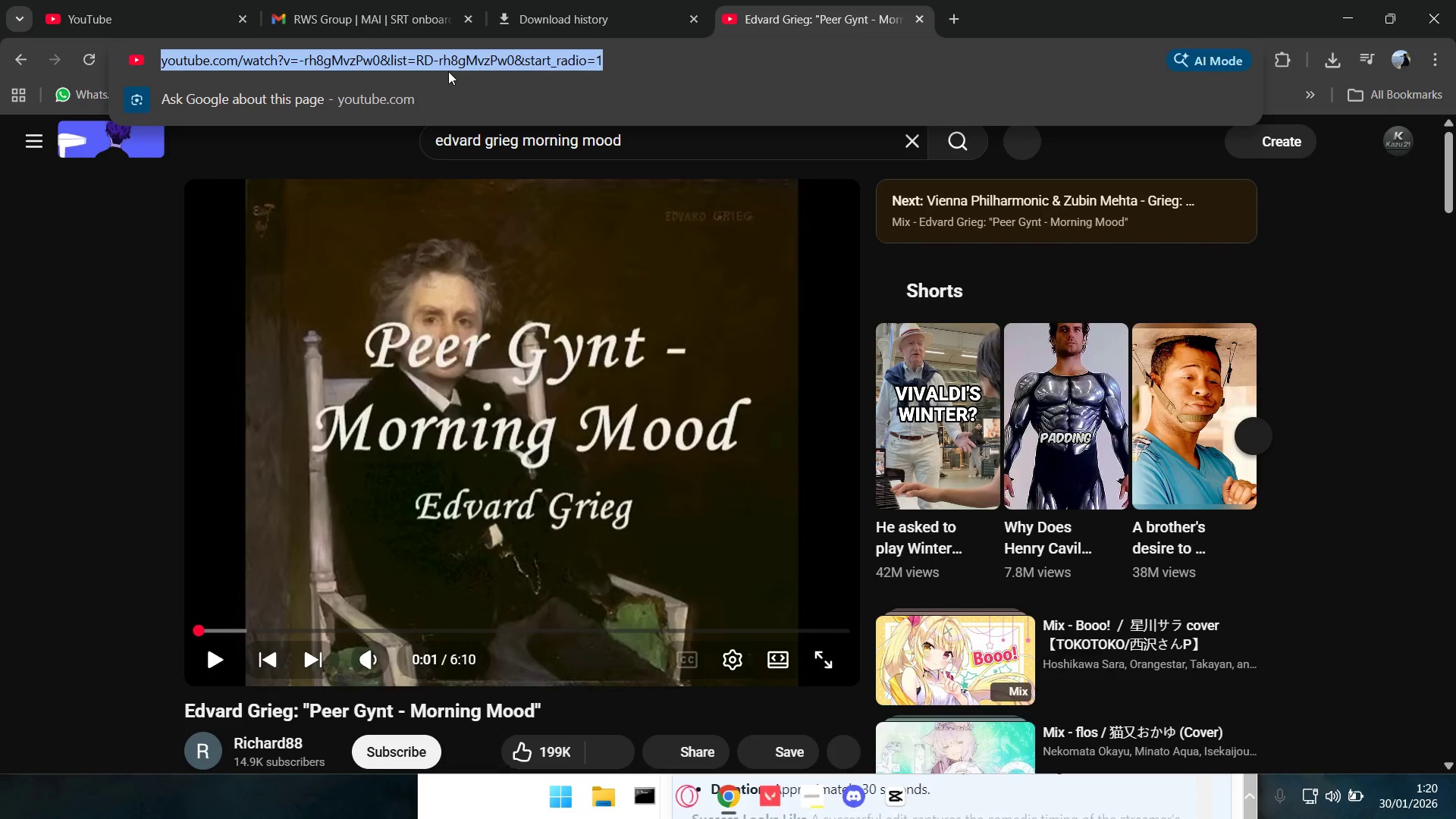 
key(Control+C)
 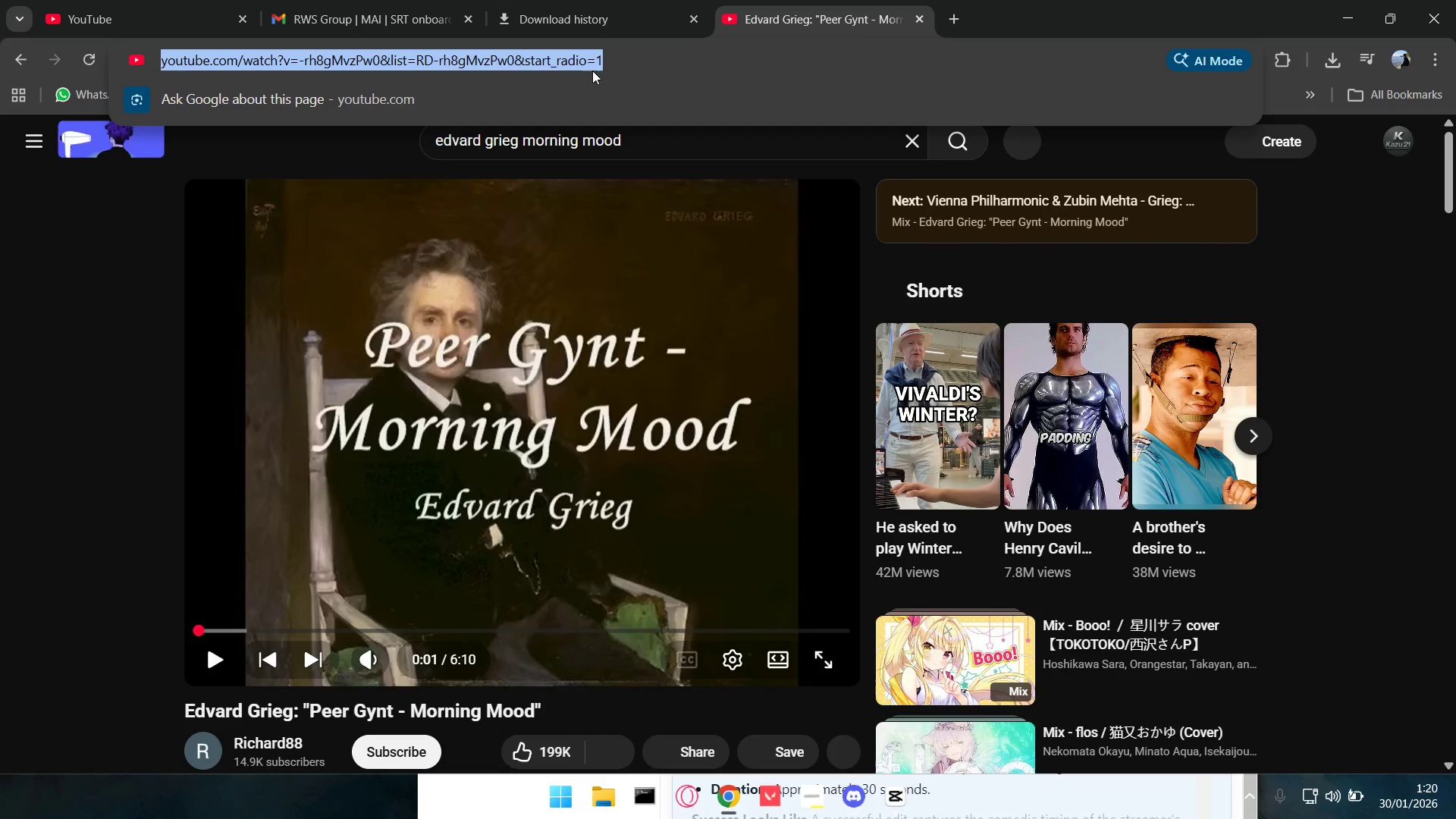 
key(Control+C)
 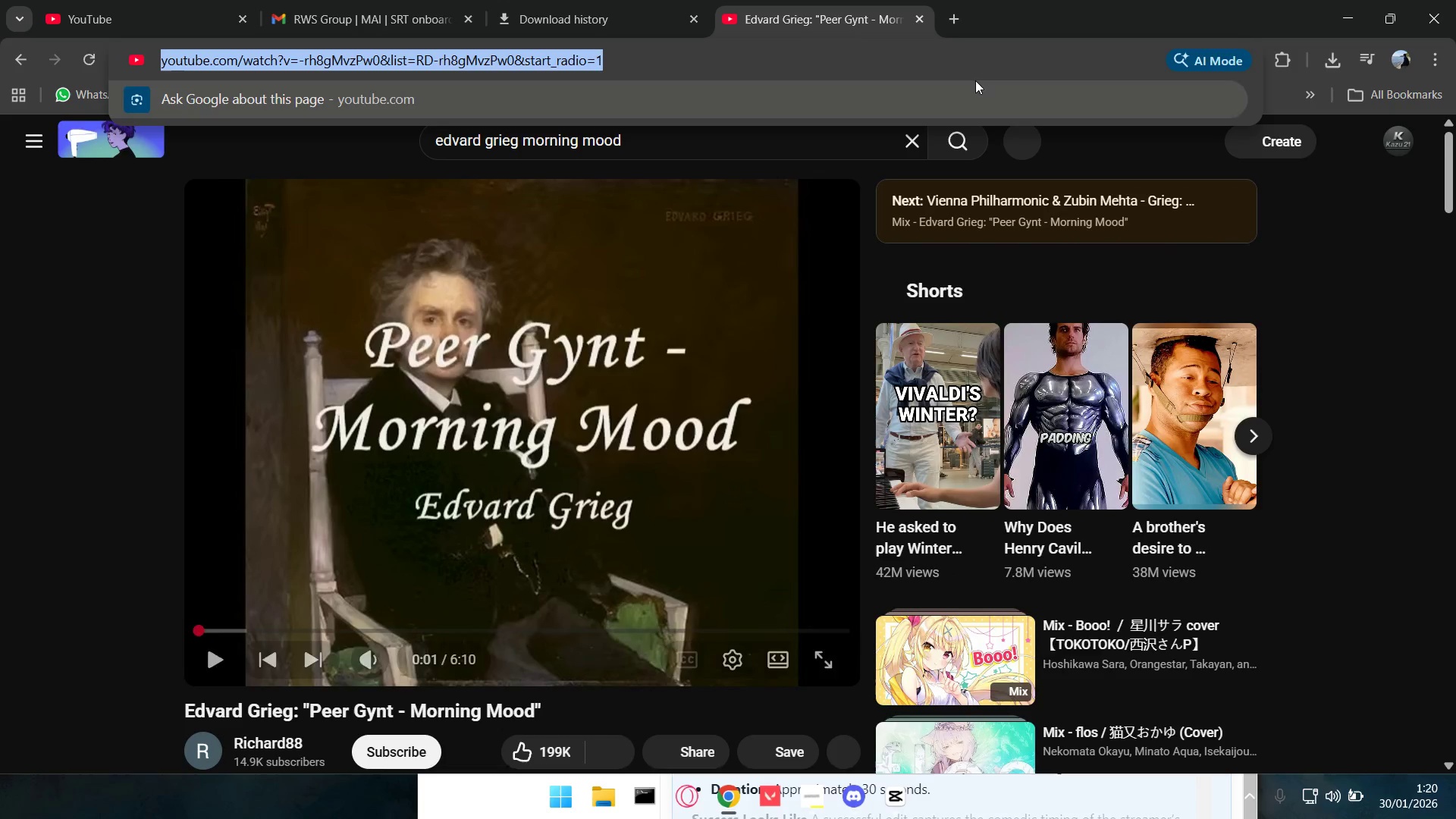 
key(Control+C)
 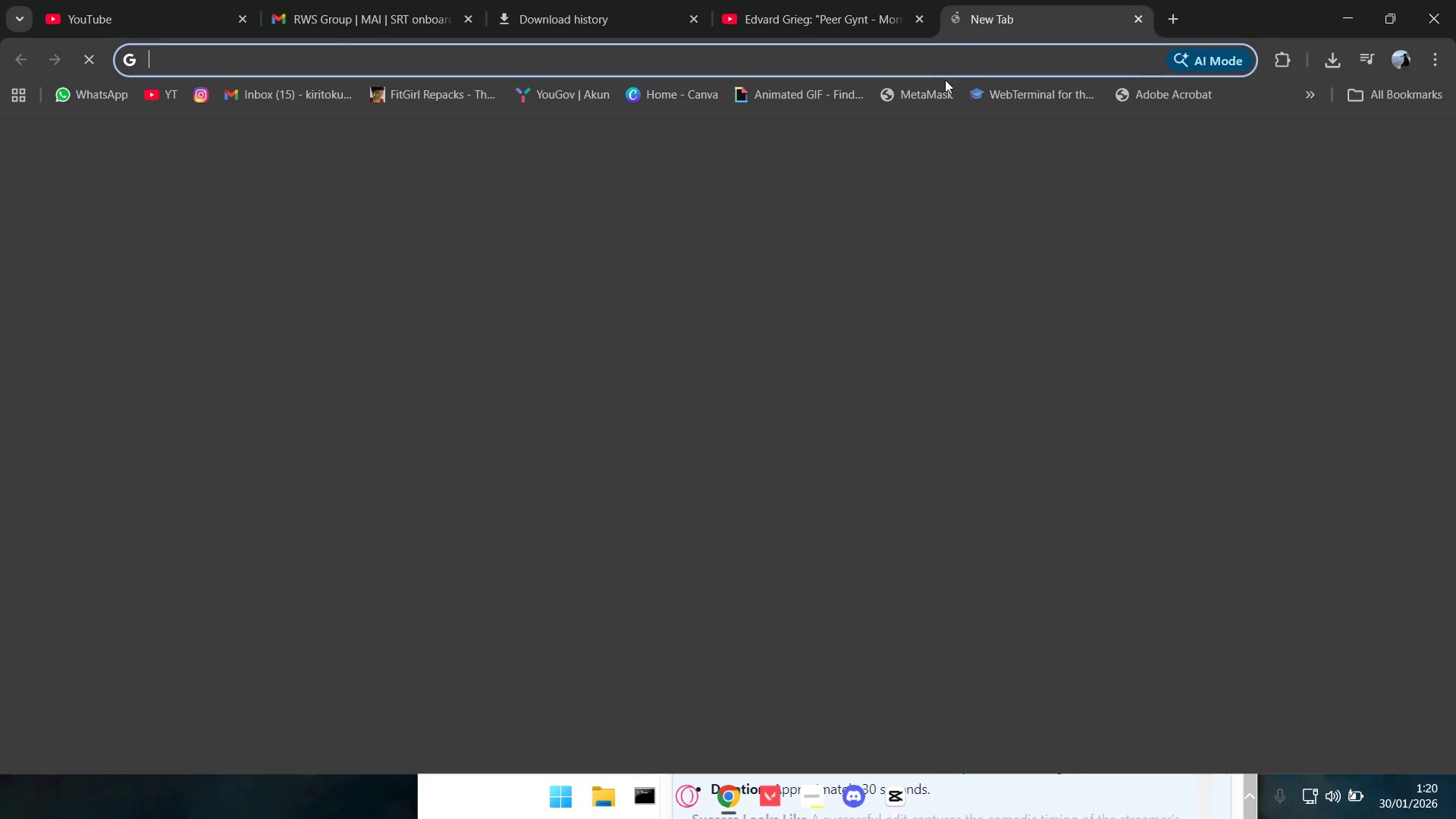 
type(yutube down\)
 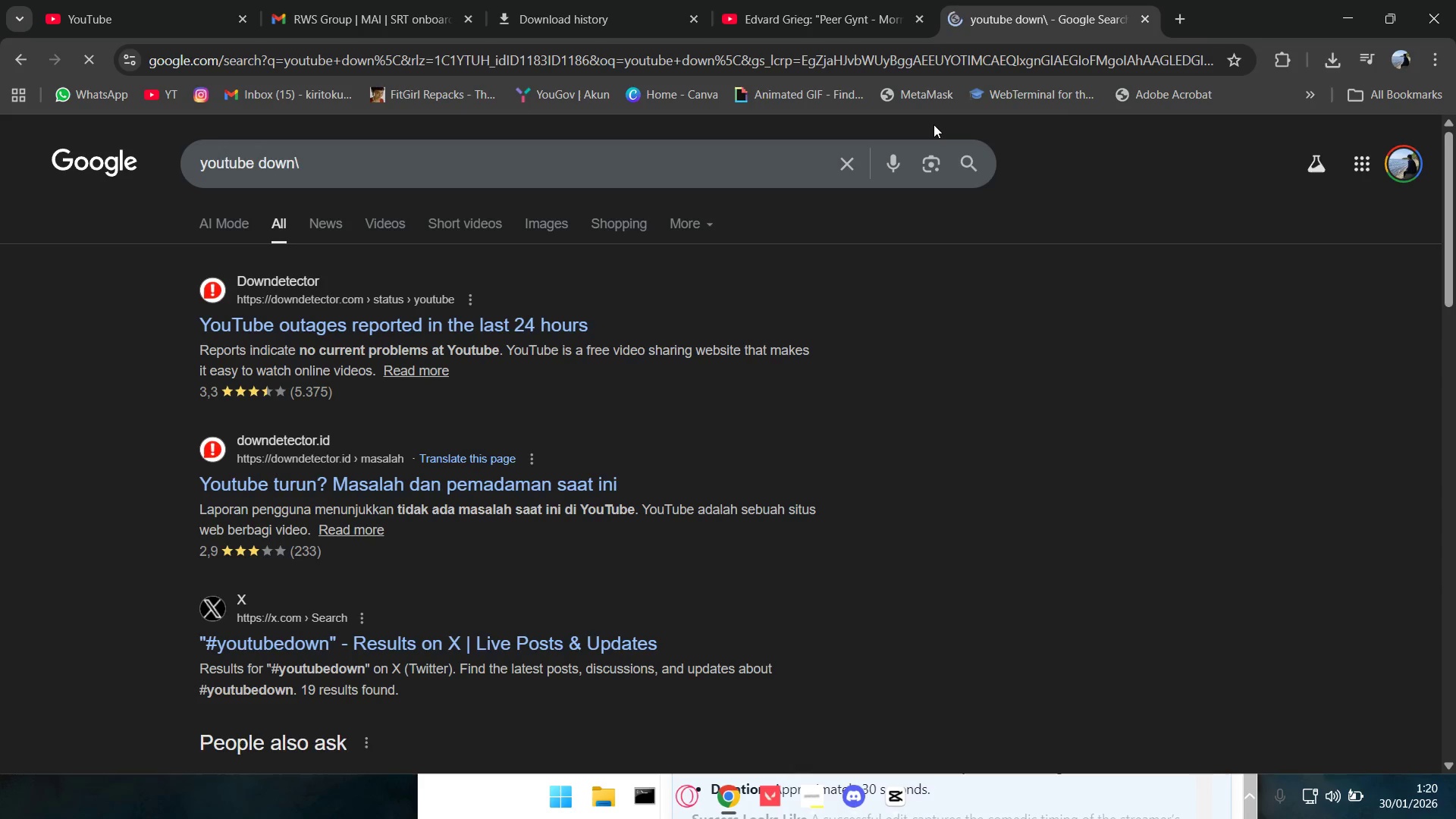 
key(Enter)
 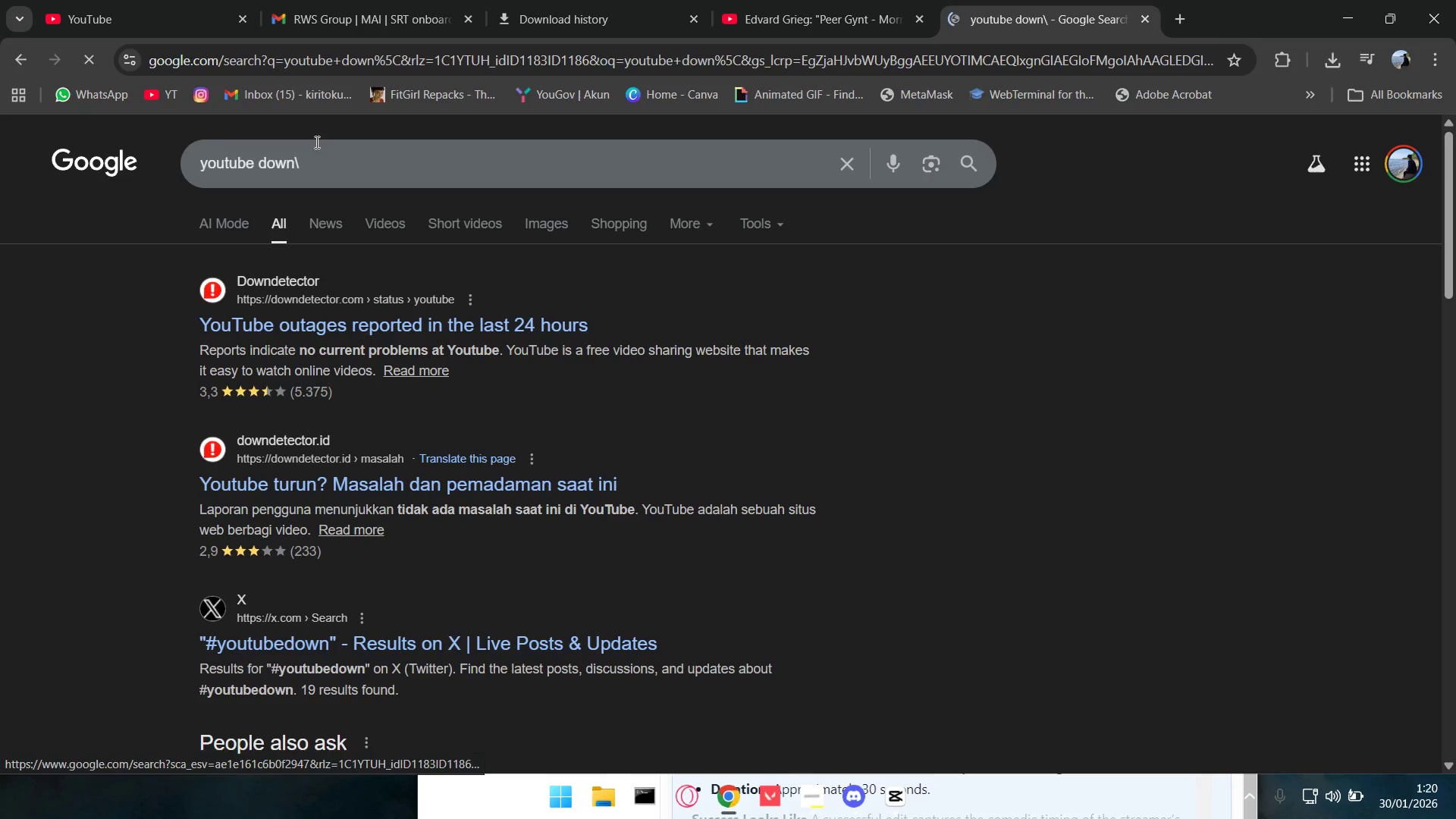 
left_click([322, 163])
 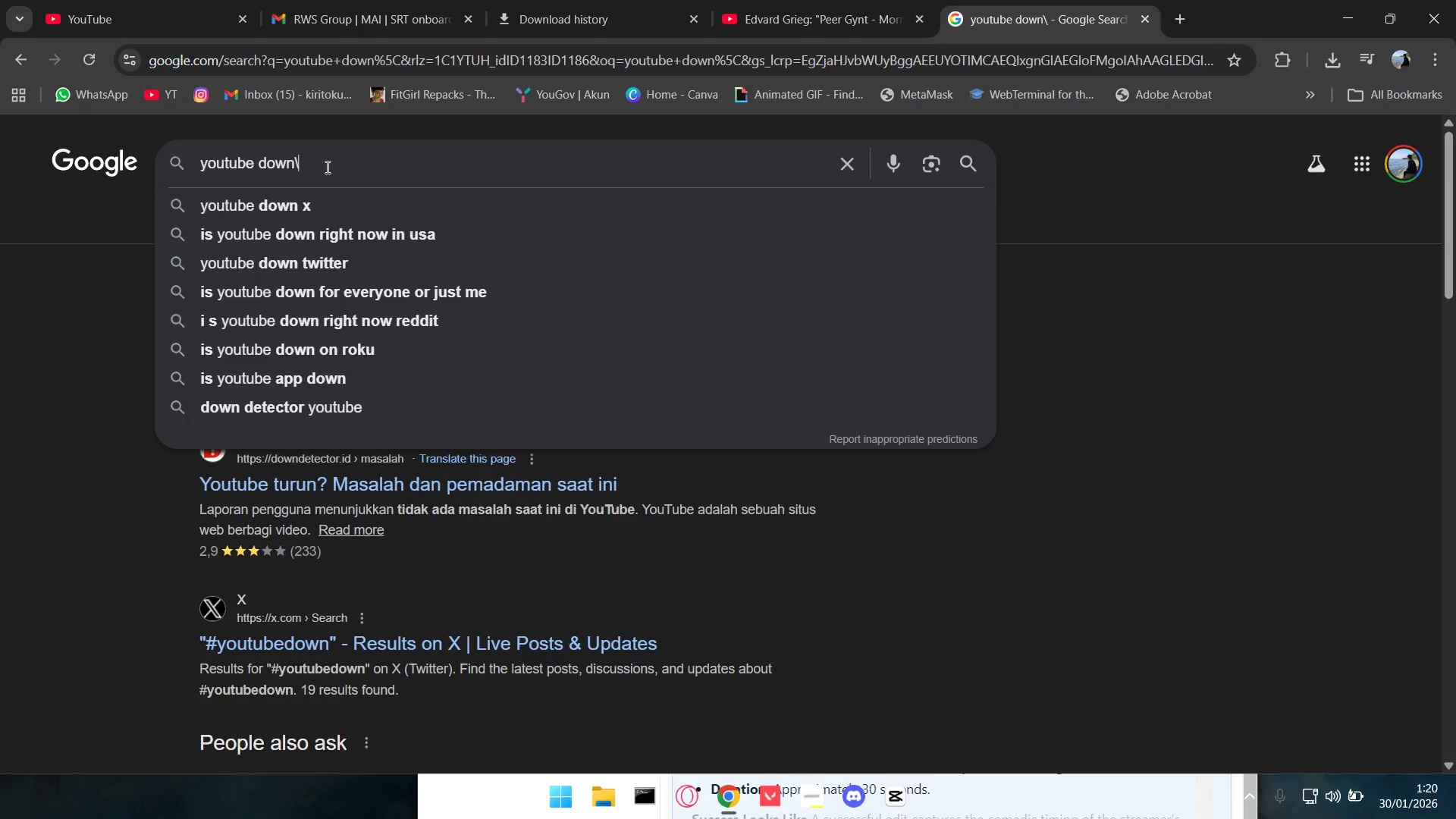 
key(Backspace)
 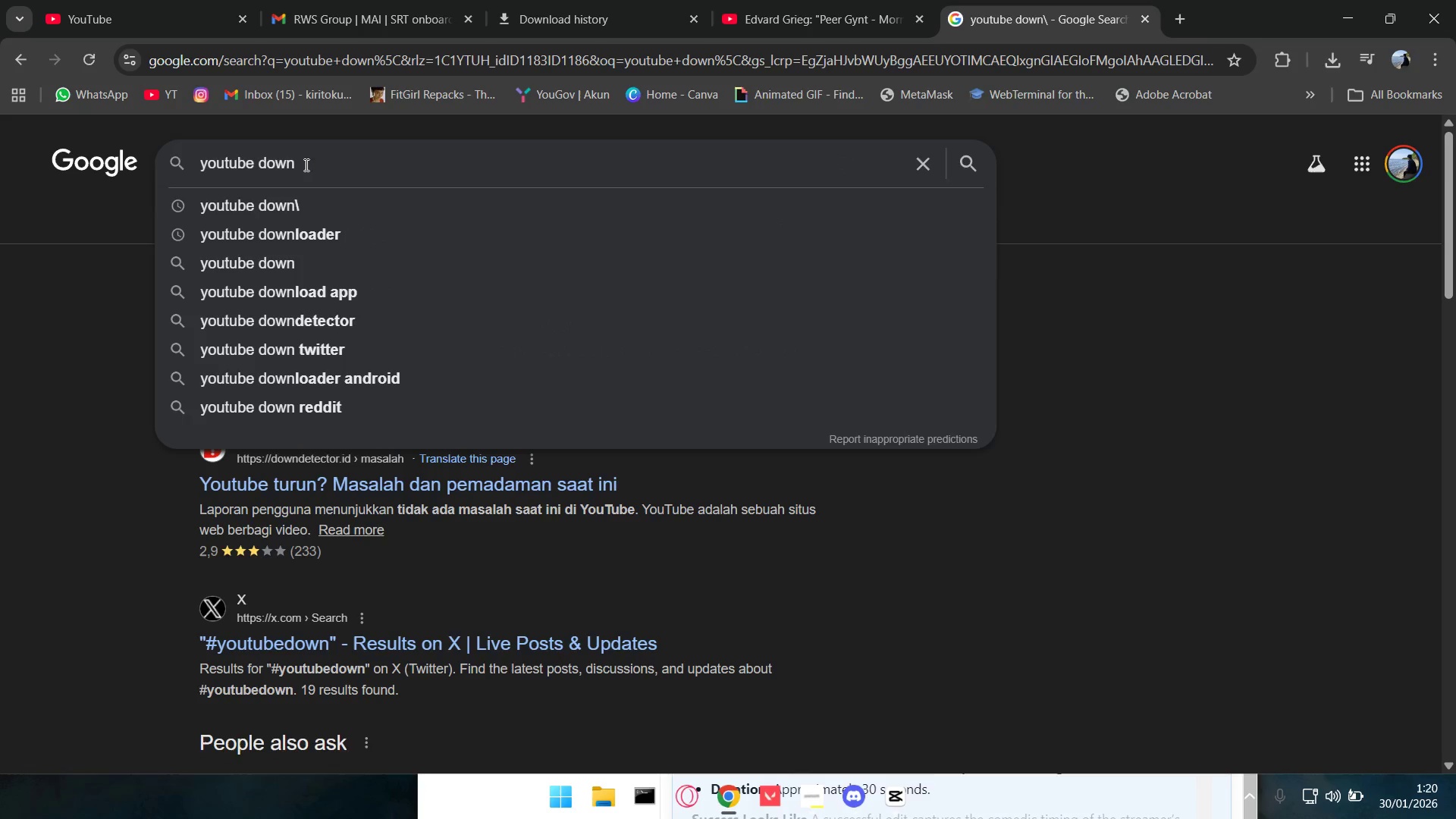 
left_click([331, 233])
 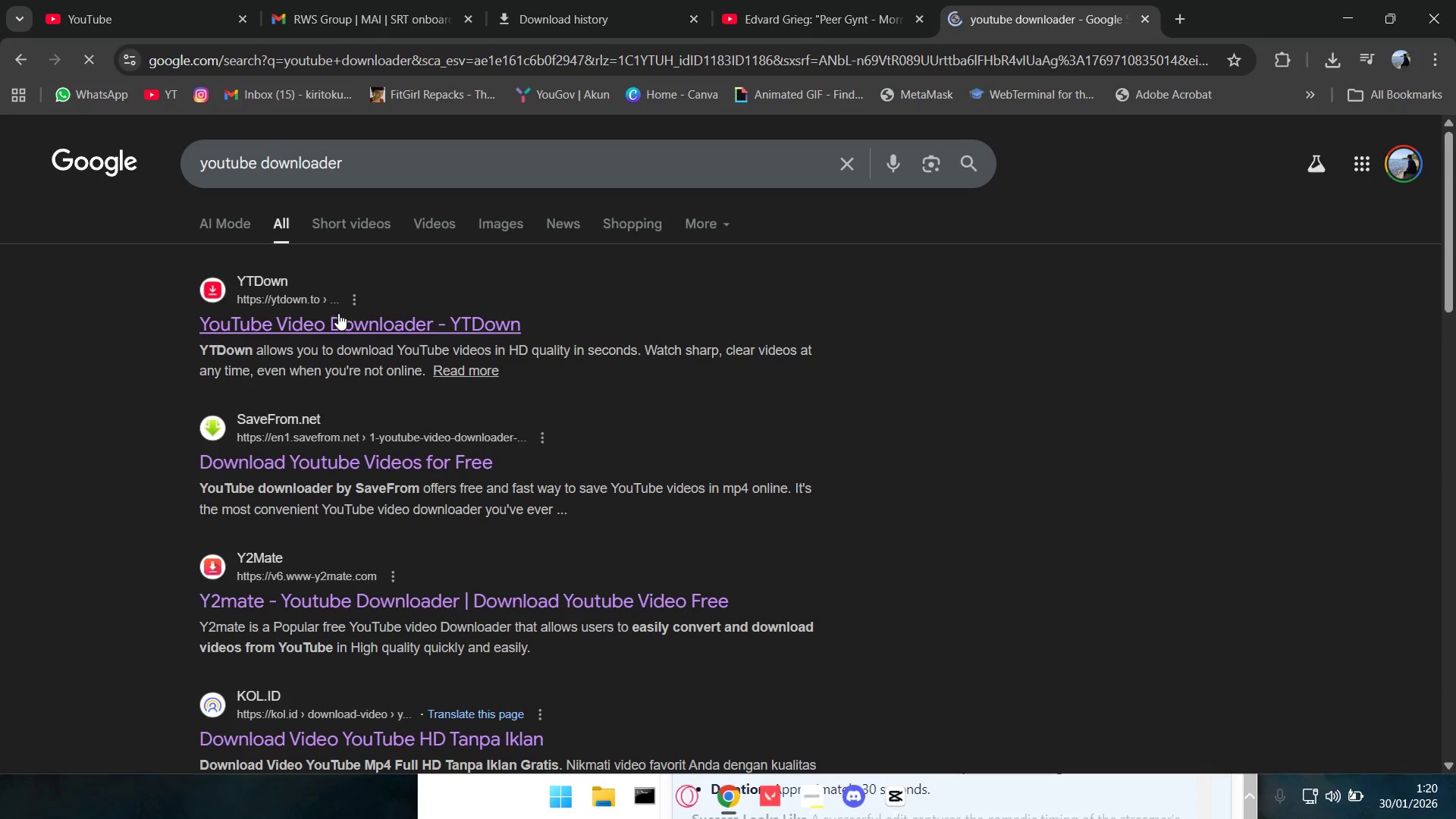 
right_click([340, 321])
 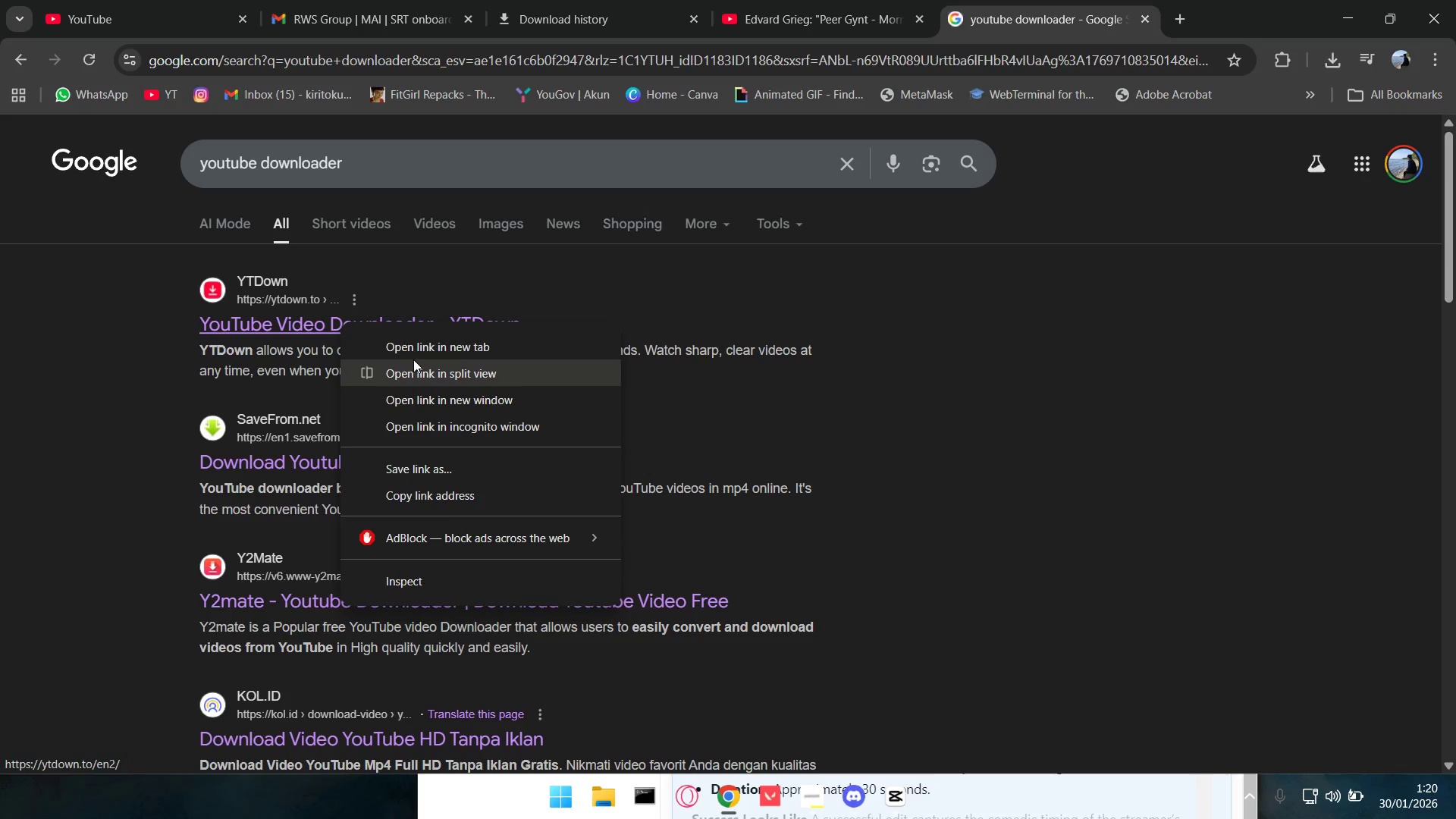 
left_click([428, 344])
 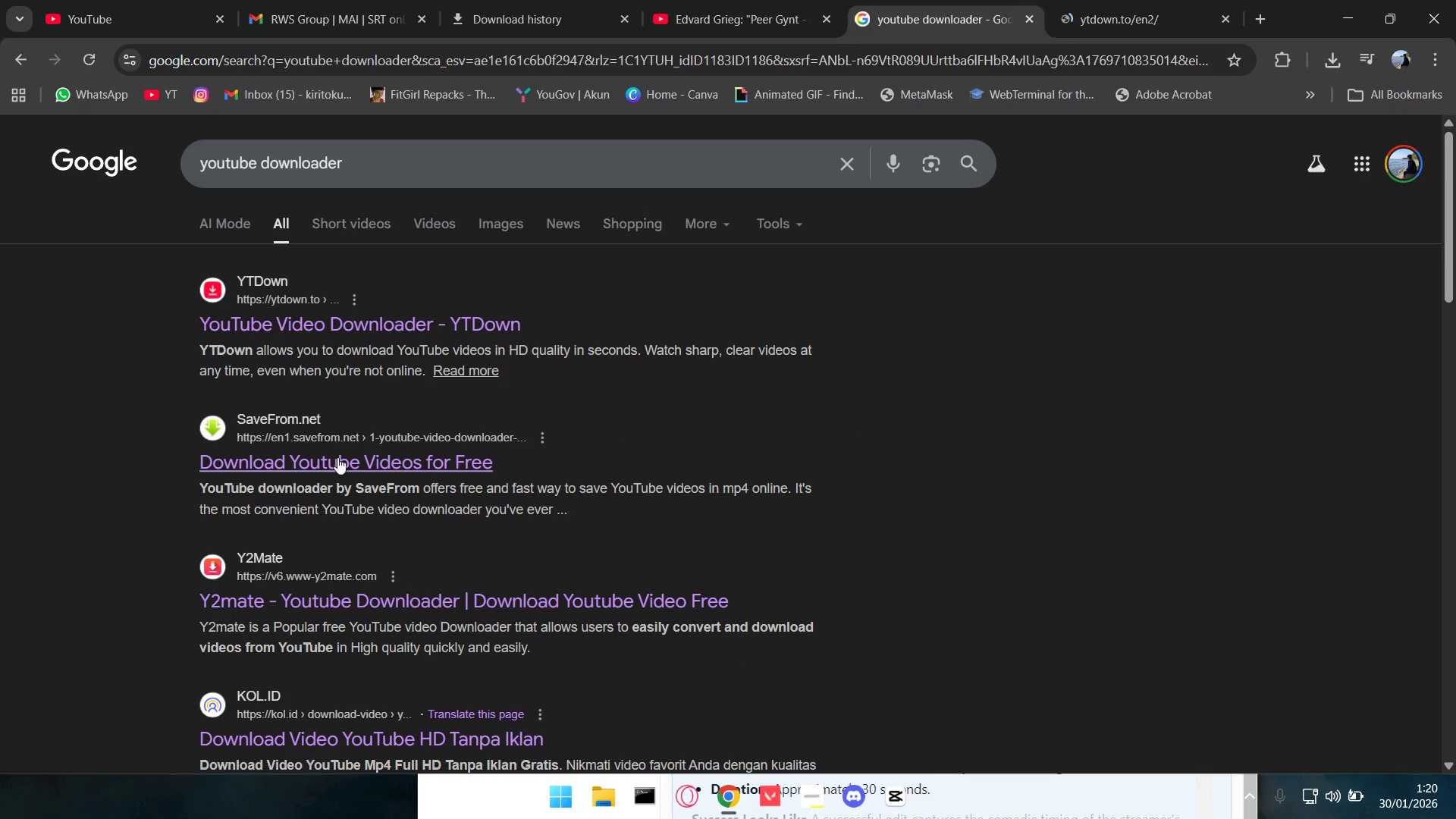 
right_click([336, 467])
 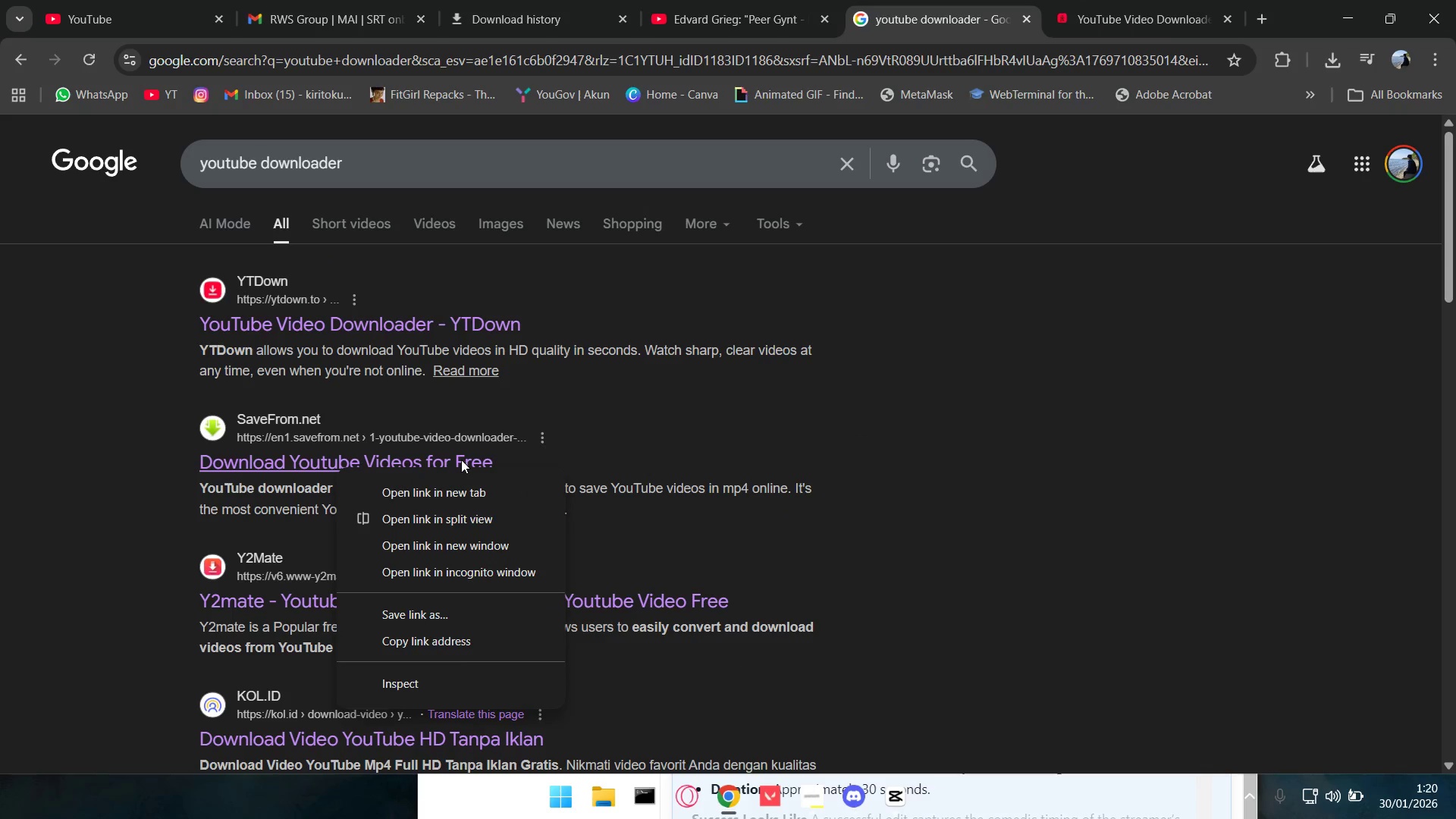 
left_click([462, 476])
 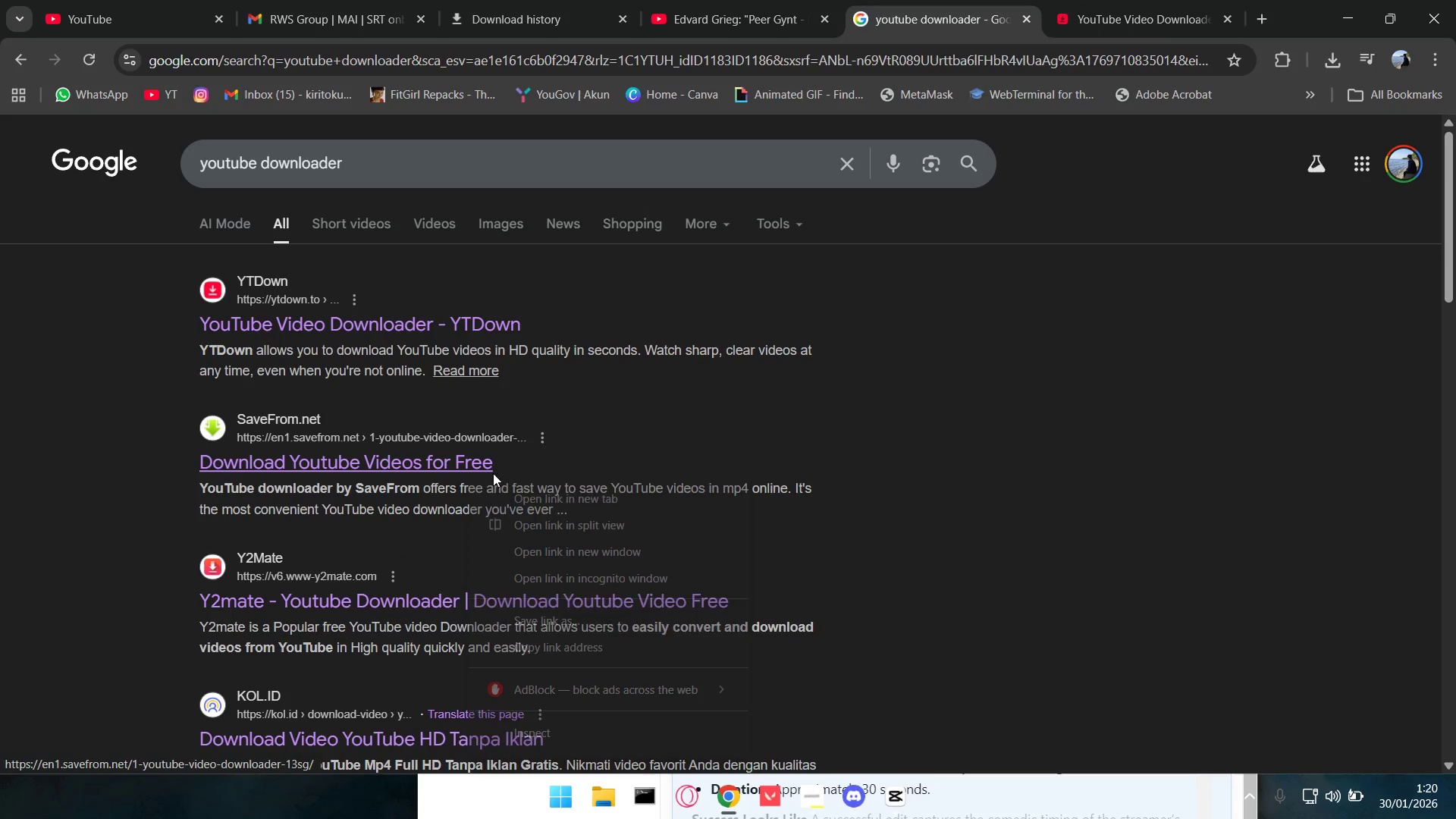 
left_click([530, 502])
 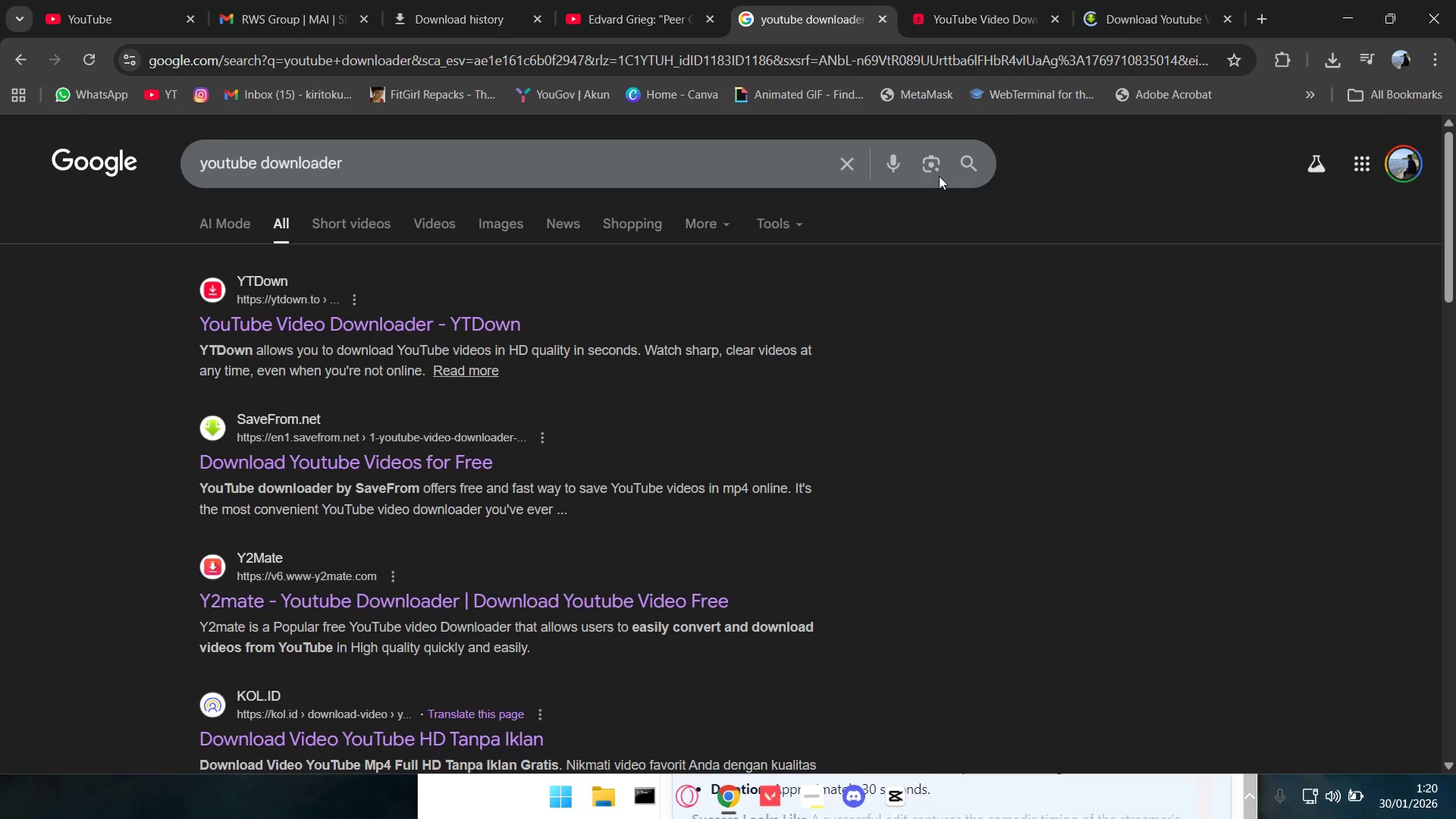 
left_click_drag(start_coordinate=[1203, 0], to_coordinate=[1199, 1])
 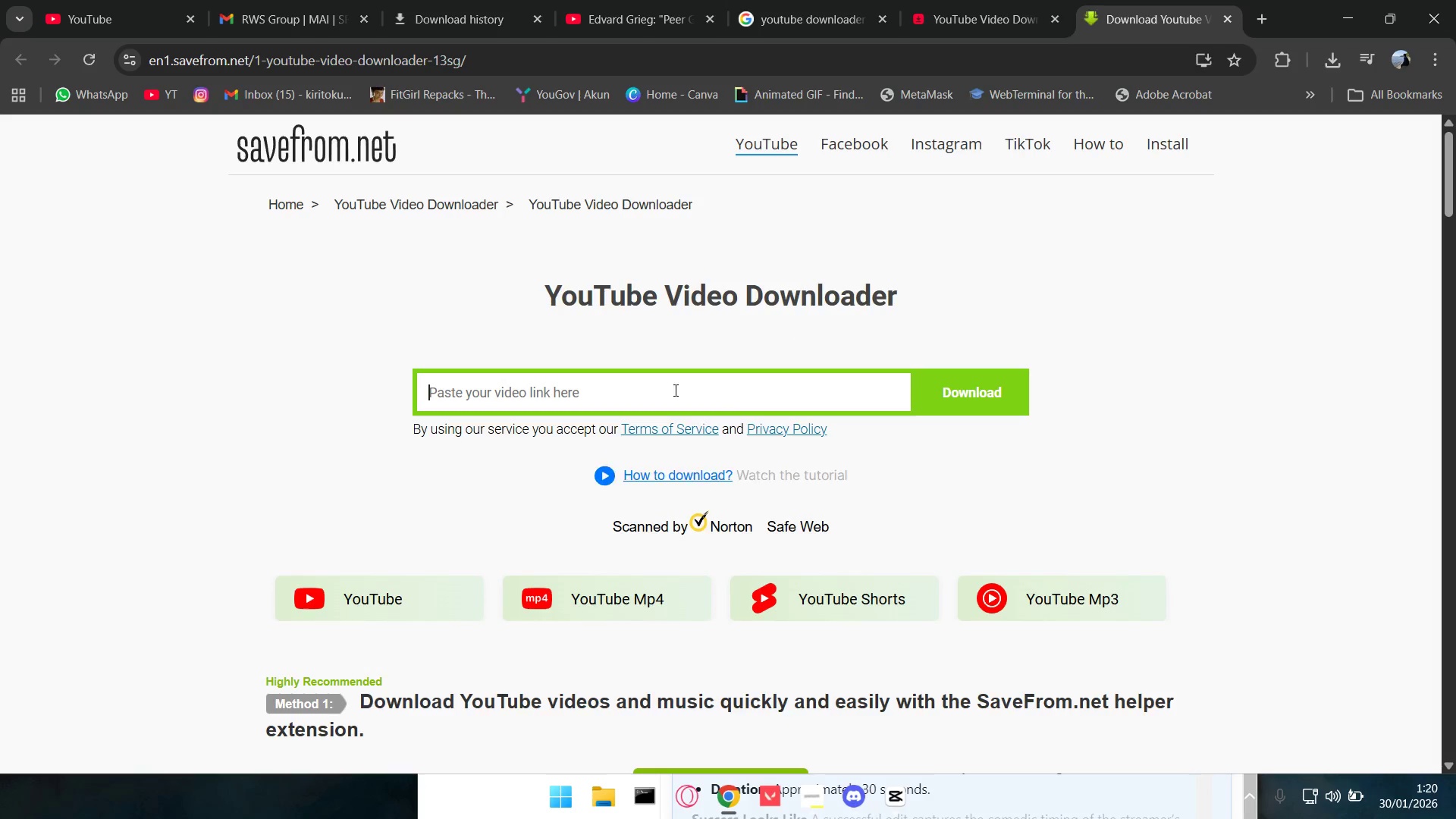 
key(Control+V)
 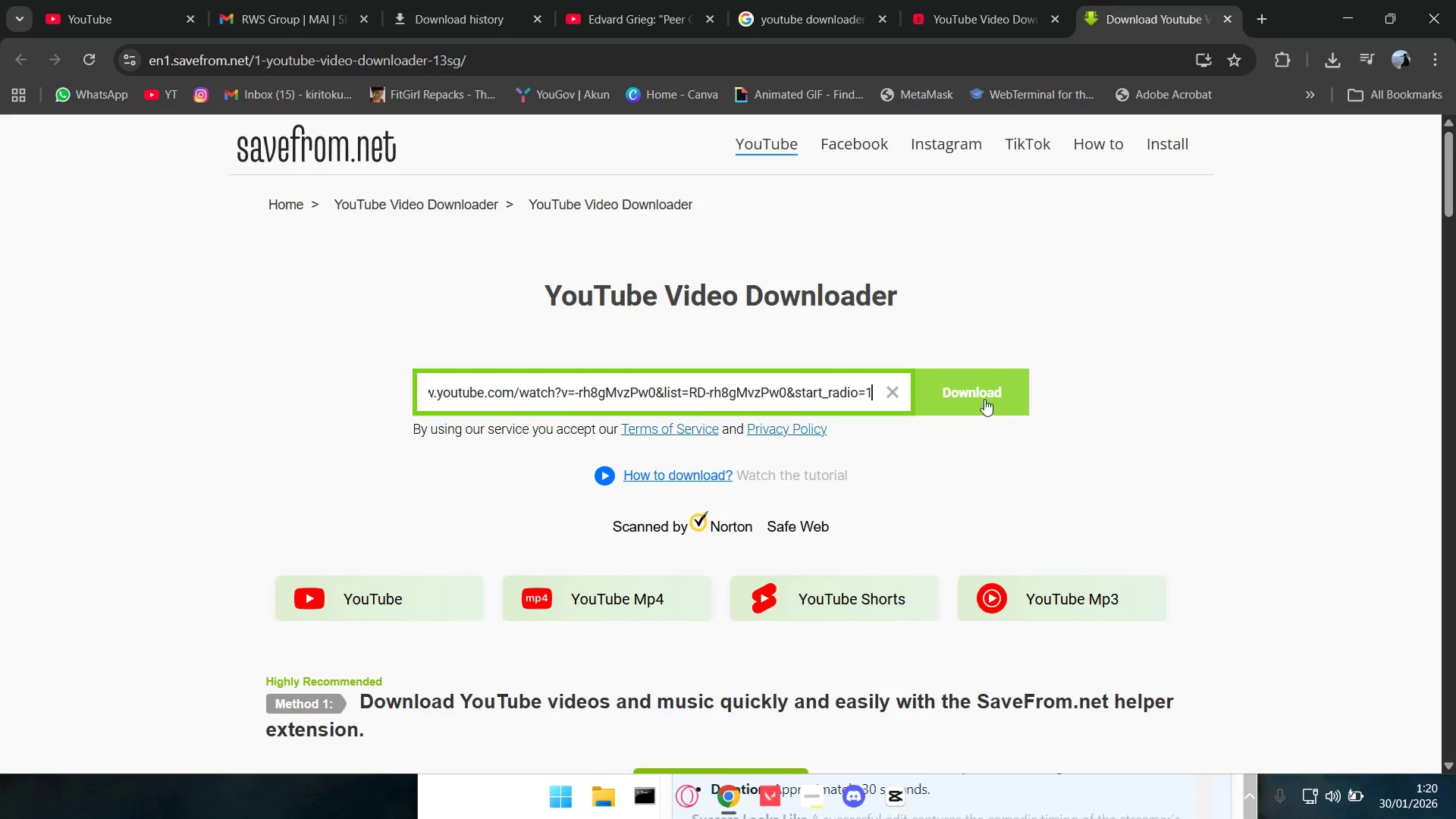 
key(Control+C)
 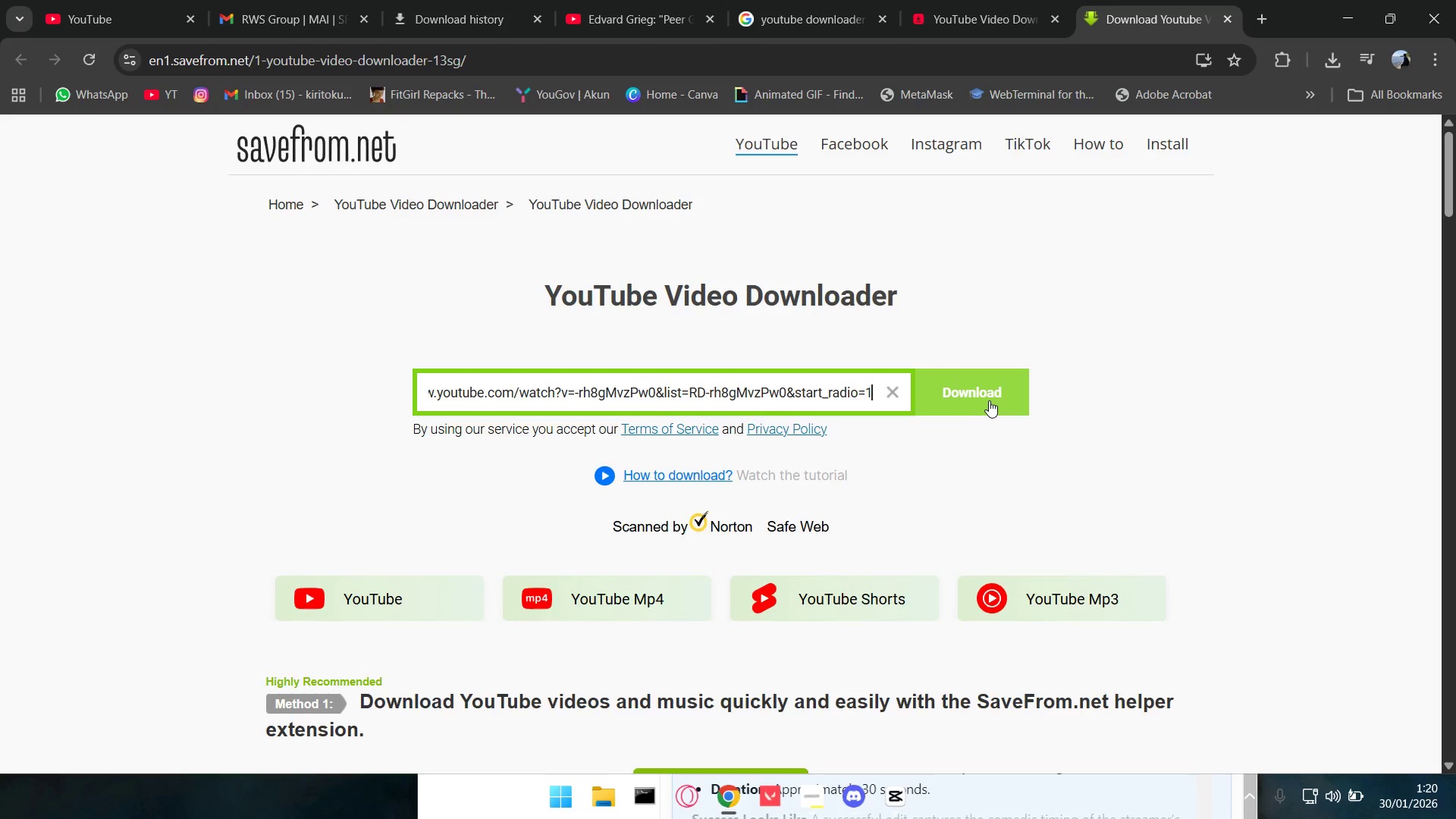 
left_click([984, 399])
 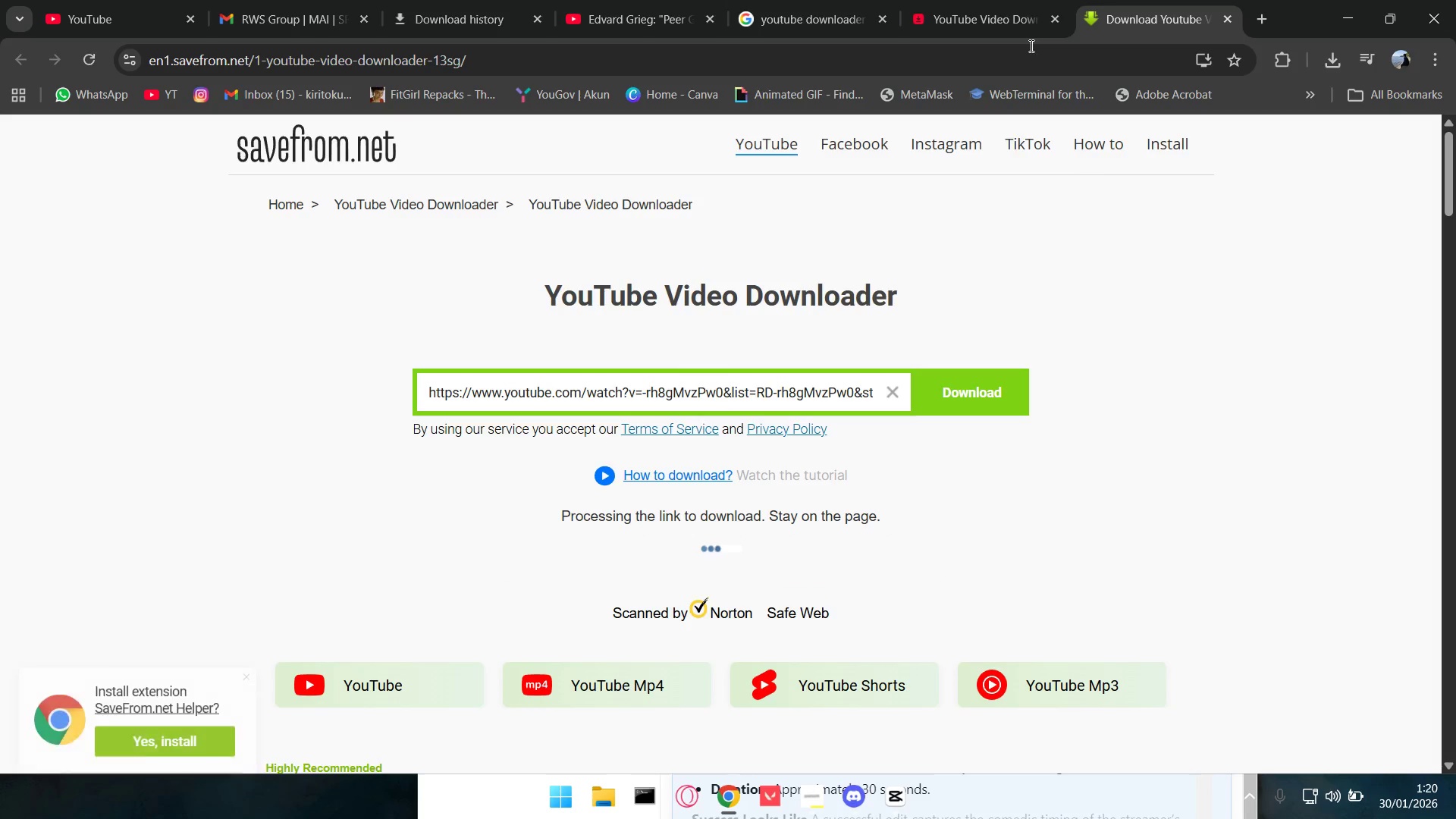 
left_click_drag(start_coordinate=[931, 0], to_coordinate=[937, 3])
 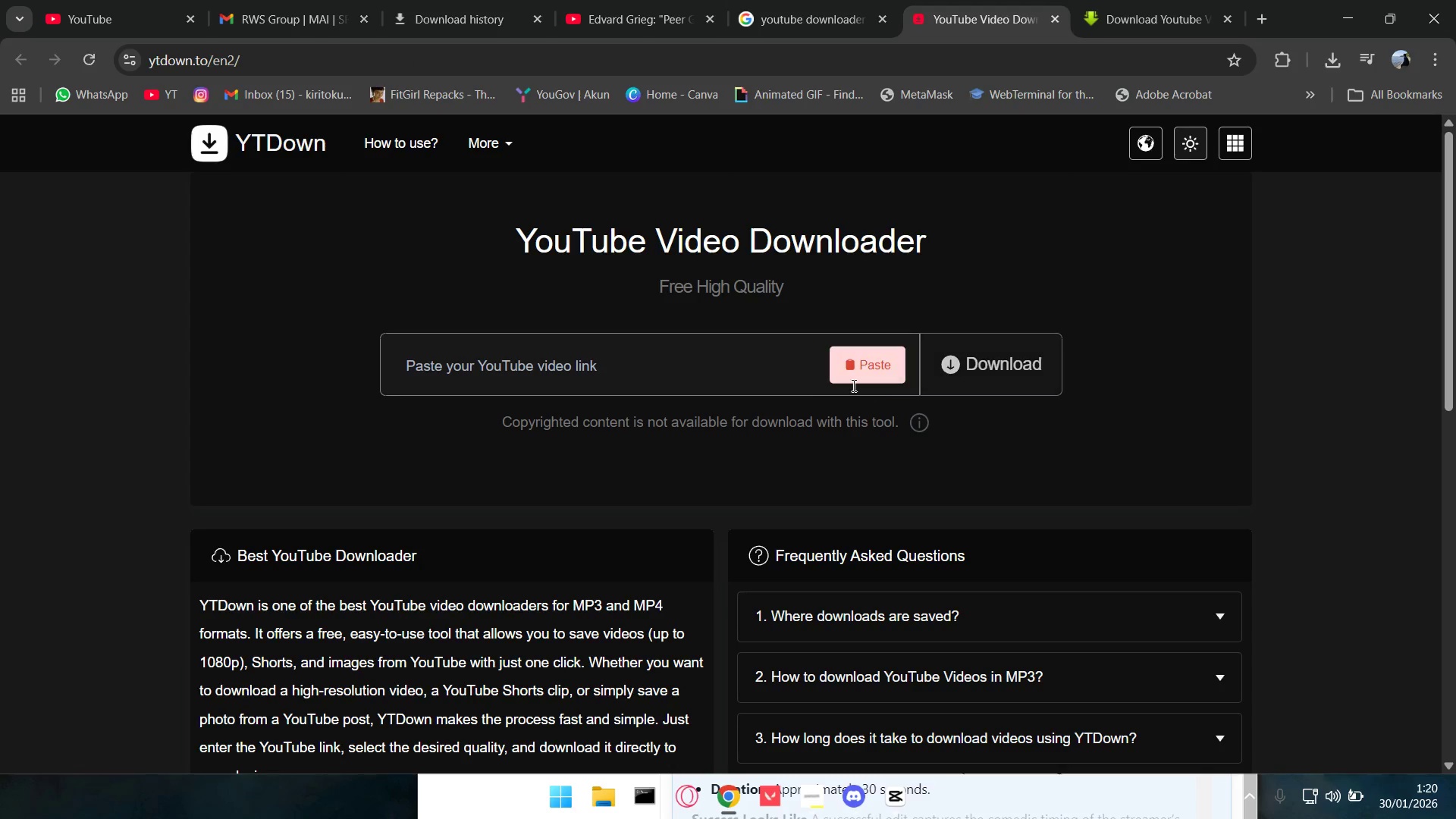 
key(Control+V)
 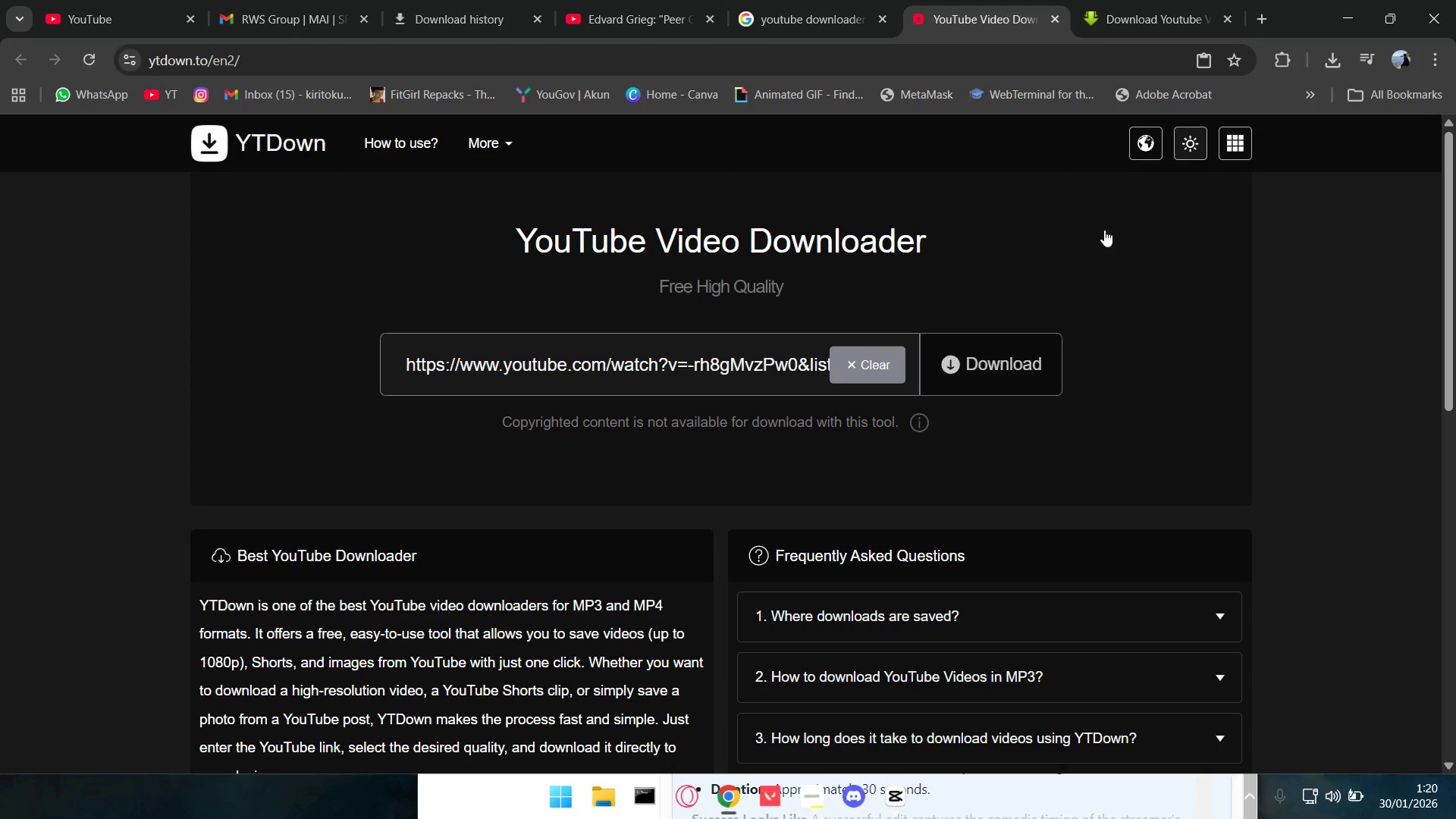 
triple_click([1143, 0])
 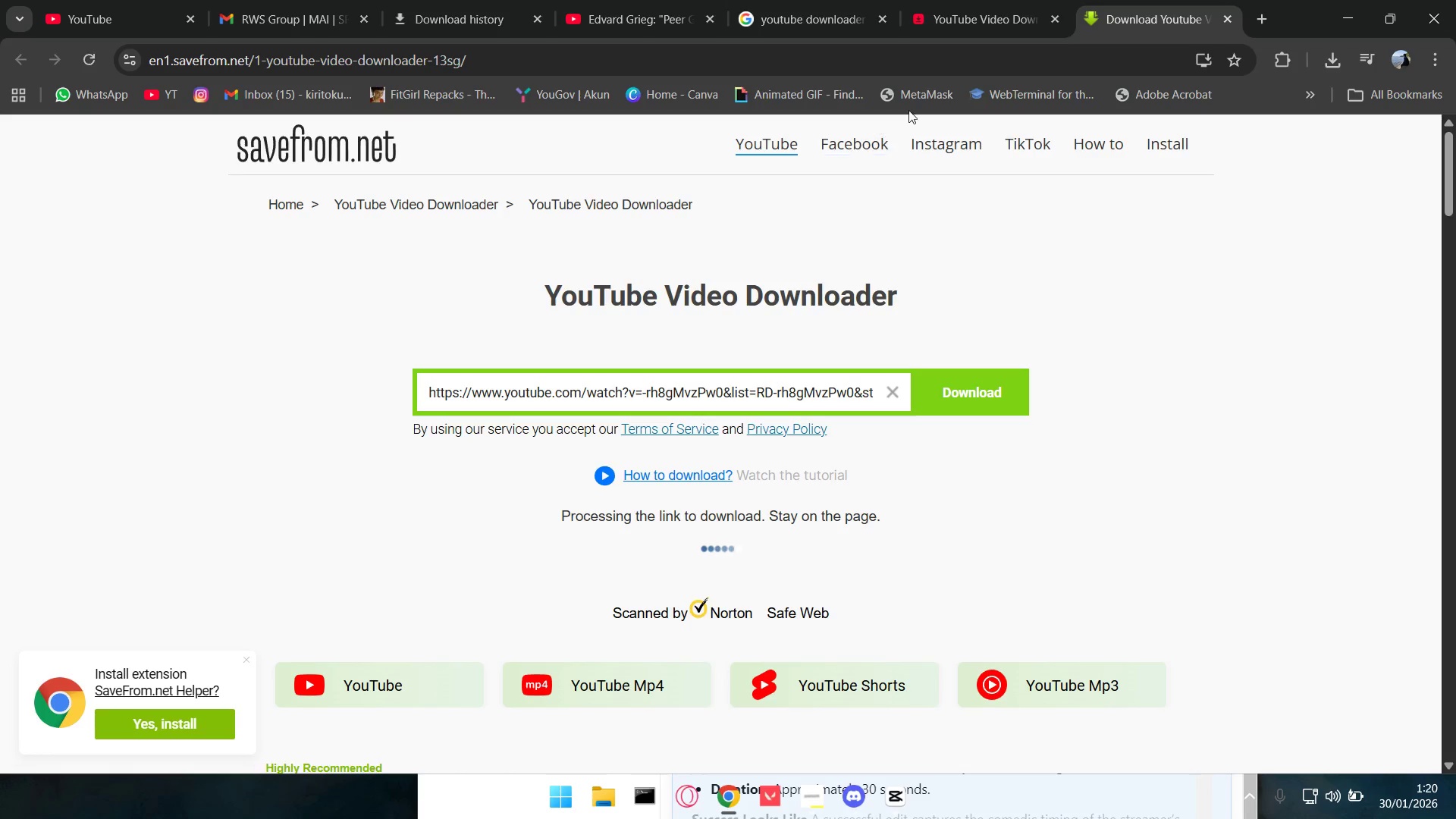 
left_click([984, 0])
 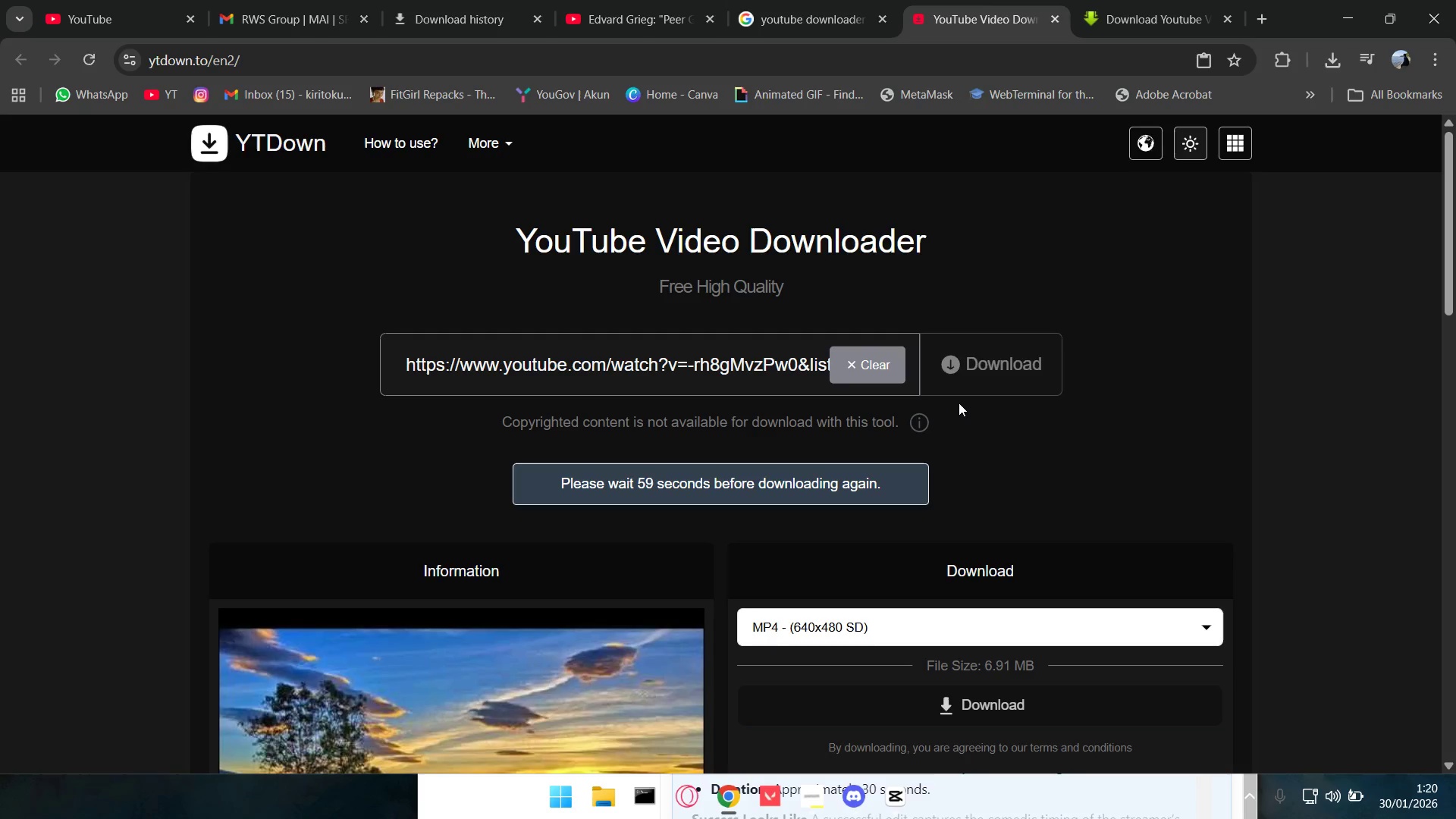 
scroll: coordinate [959, 403], scroll_direction: down, amount: 4.0
 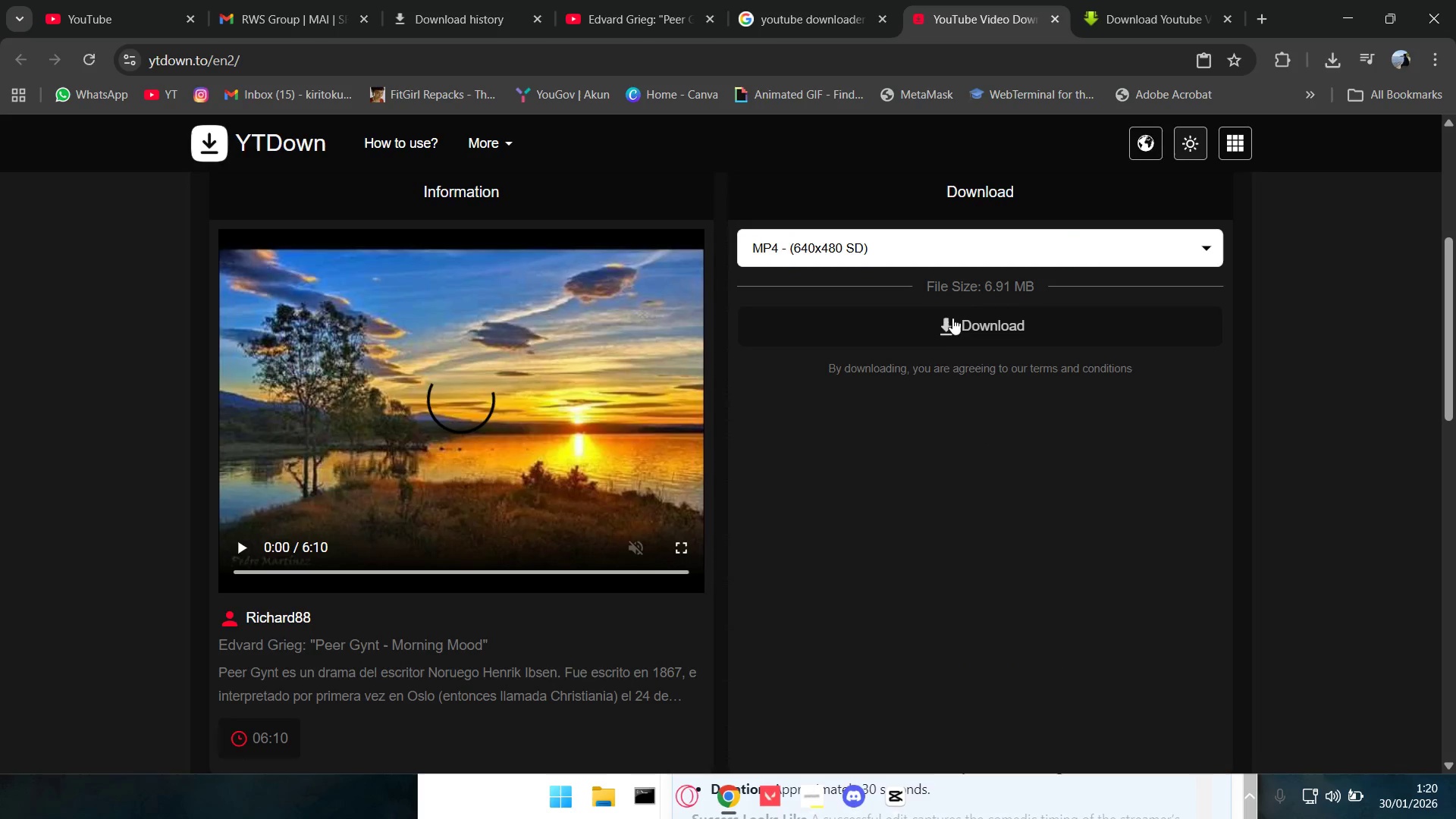 
left_click([934, 250])
 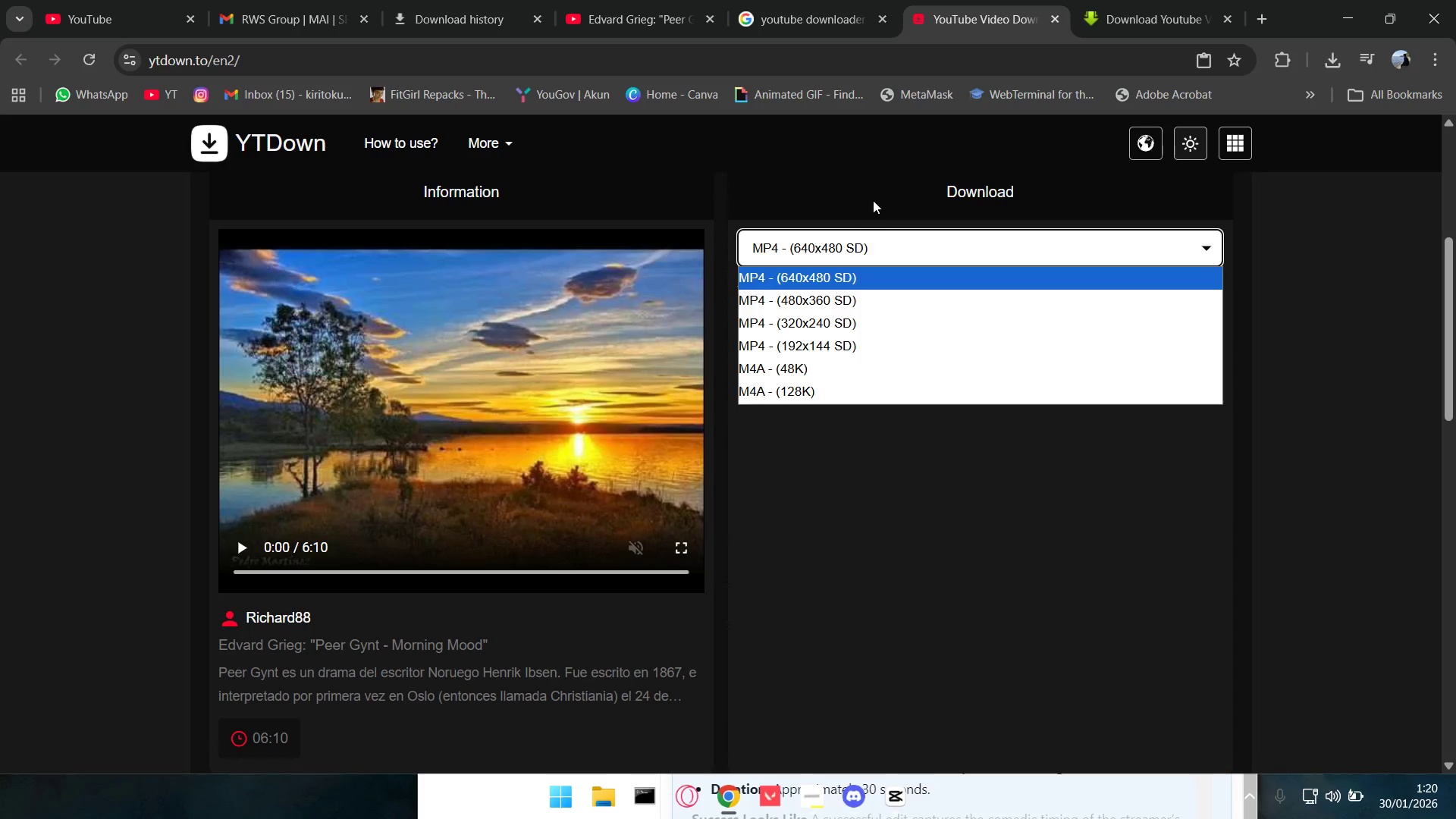 
double_click([913, 330])
 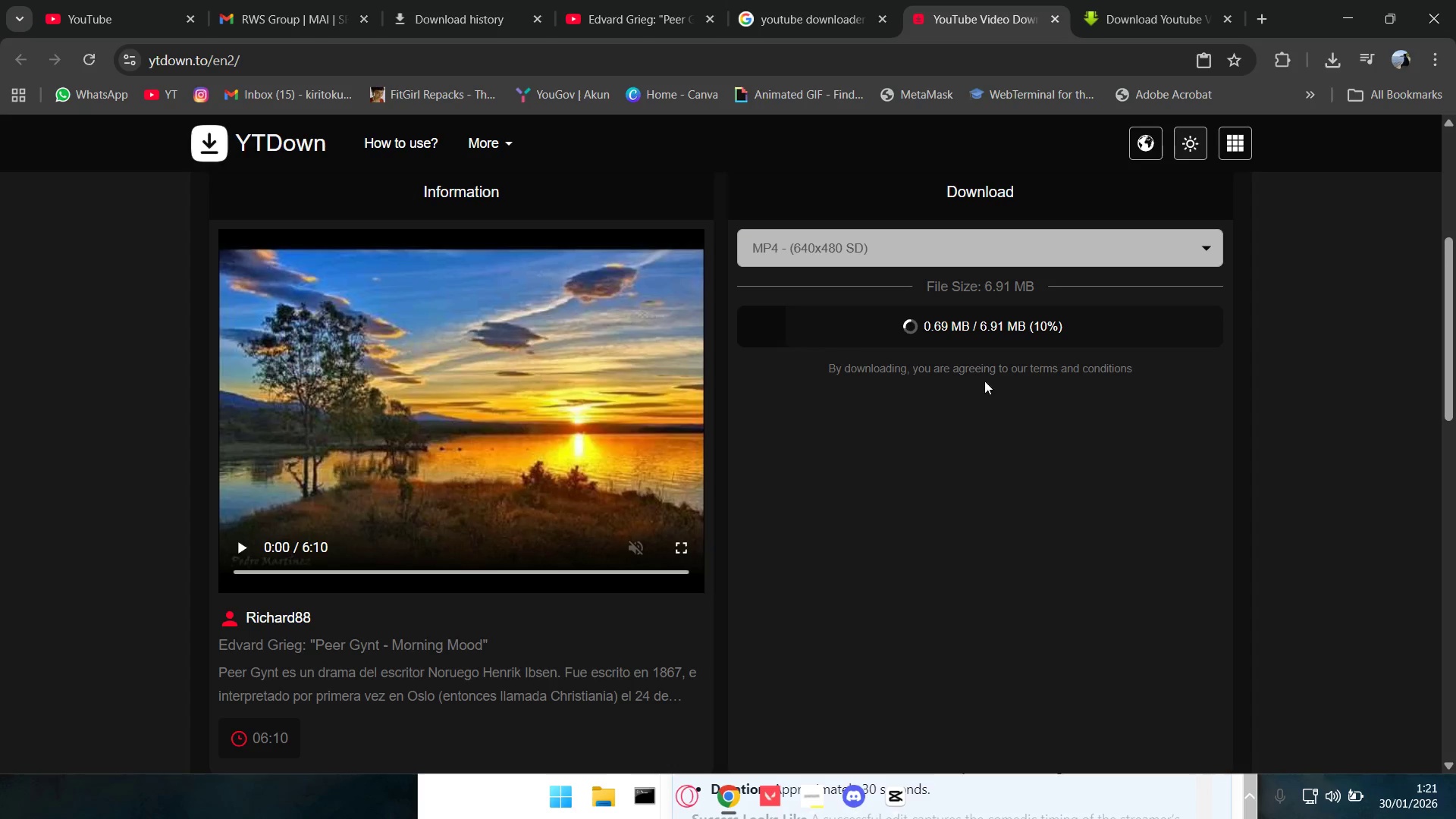 
wait(7.66)
 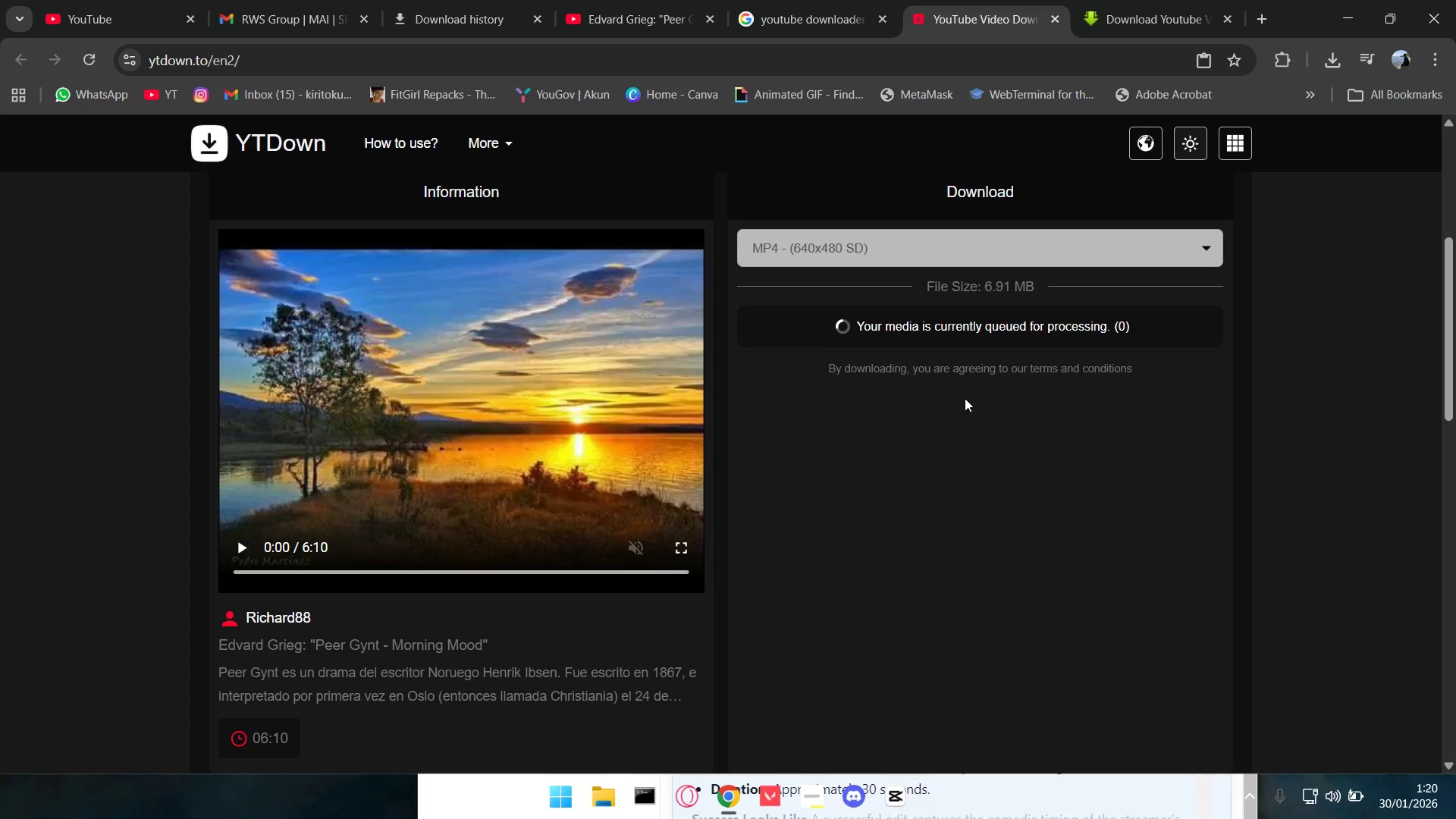 
left_click([822, 611])
 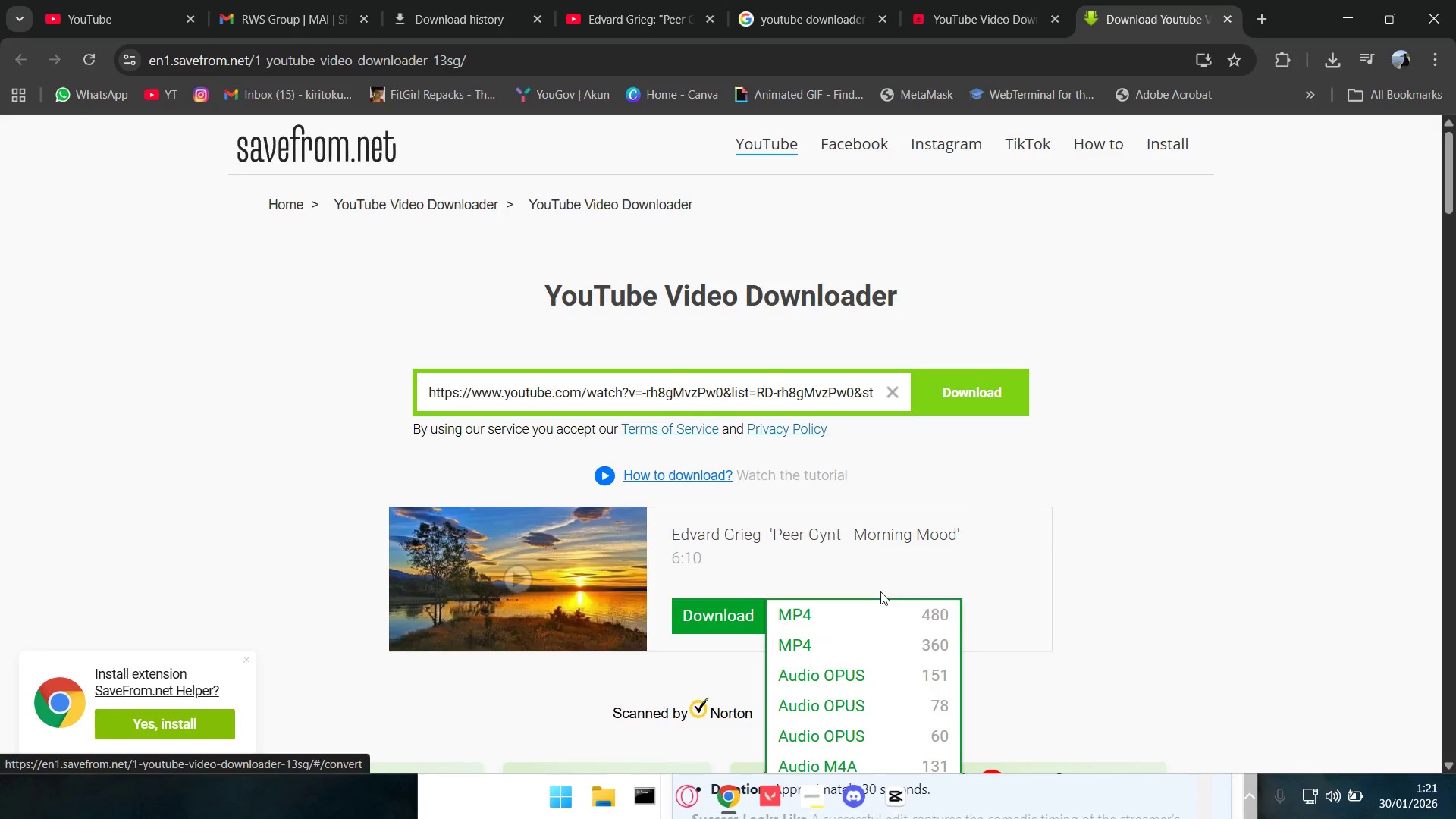 
double_click([1183, 515])
 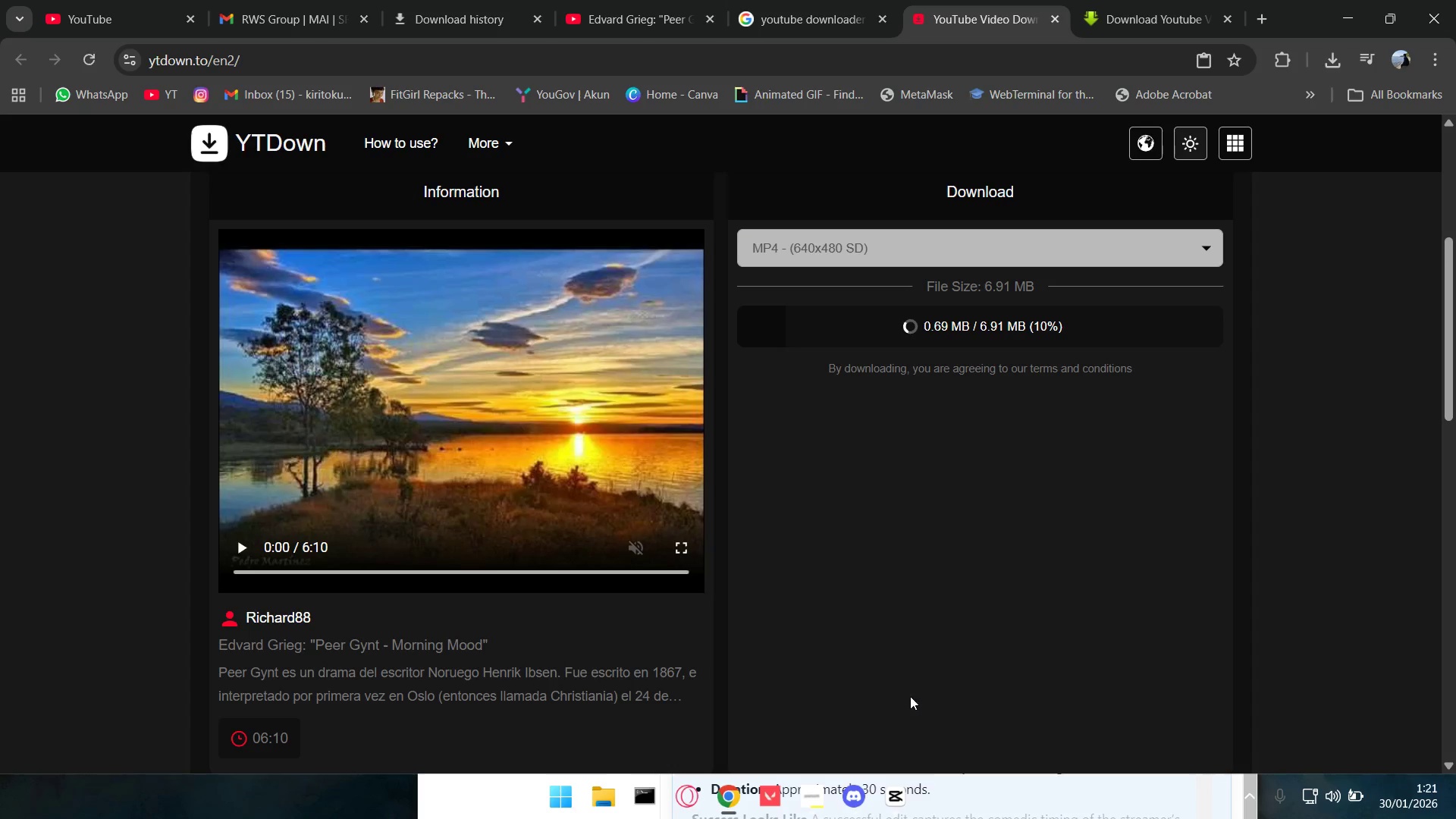 
left_click([890, 784])
 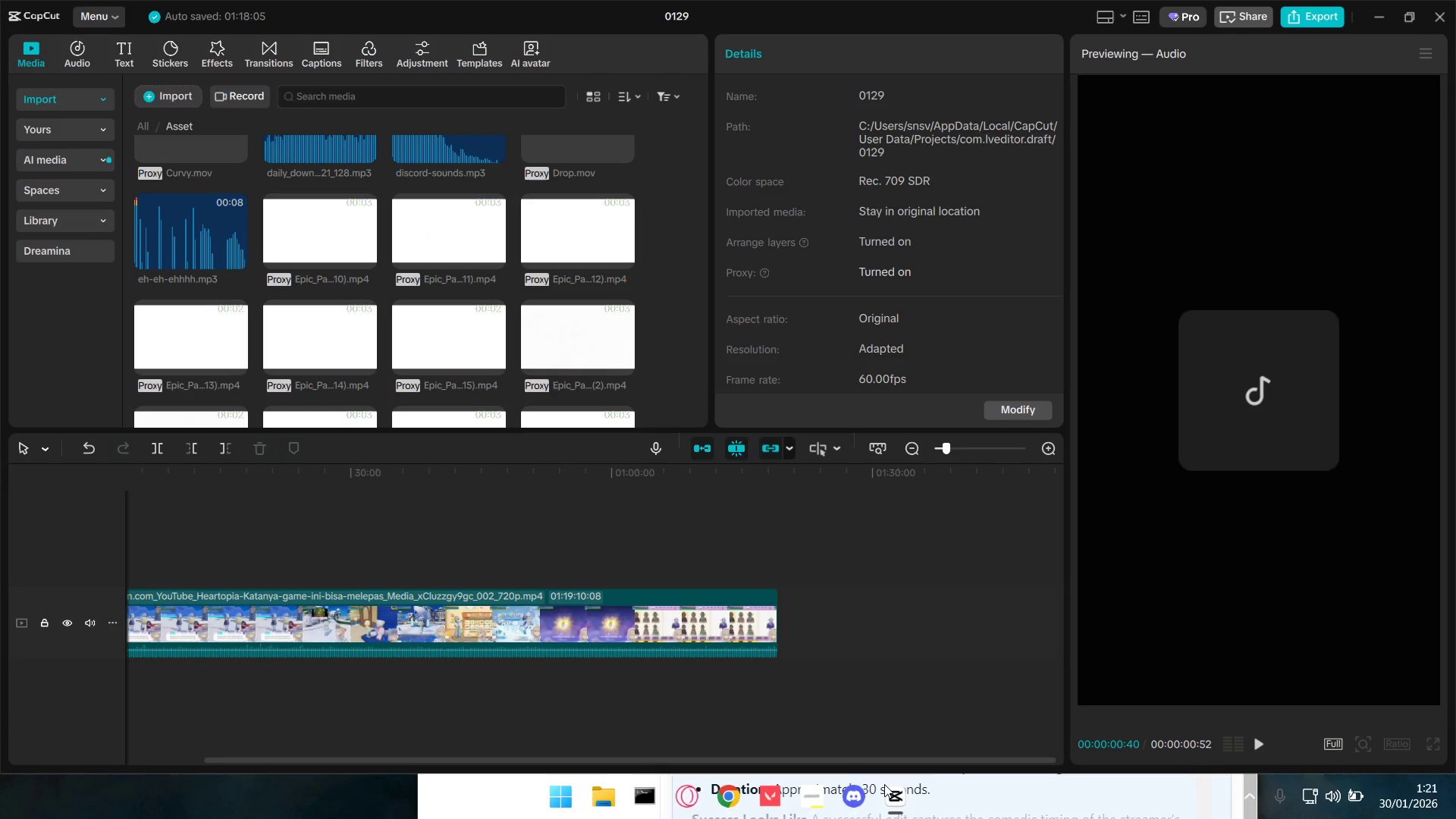 
key(Space)
 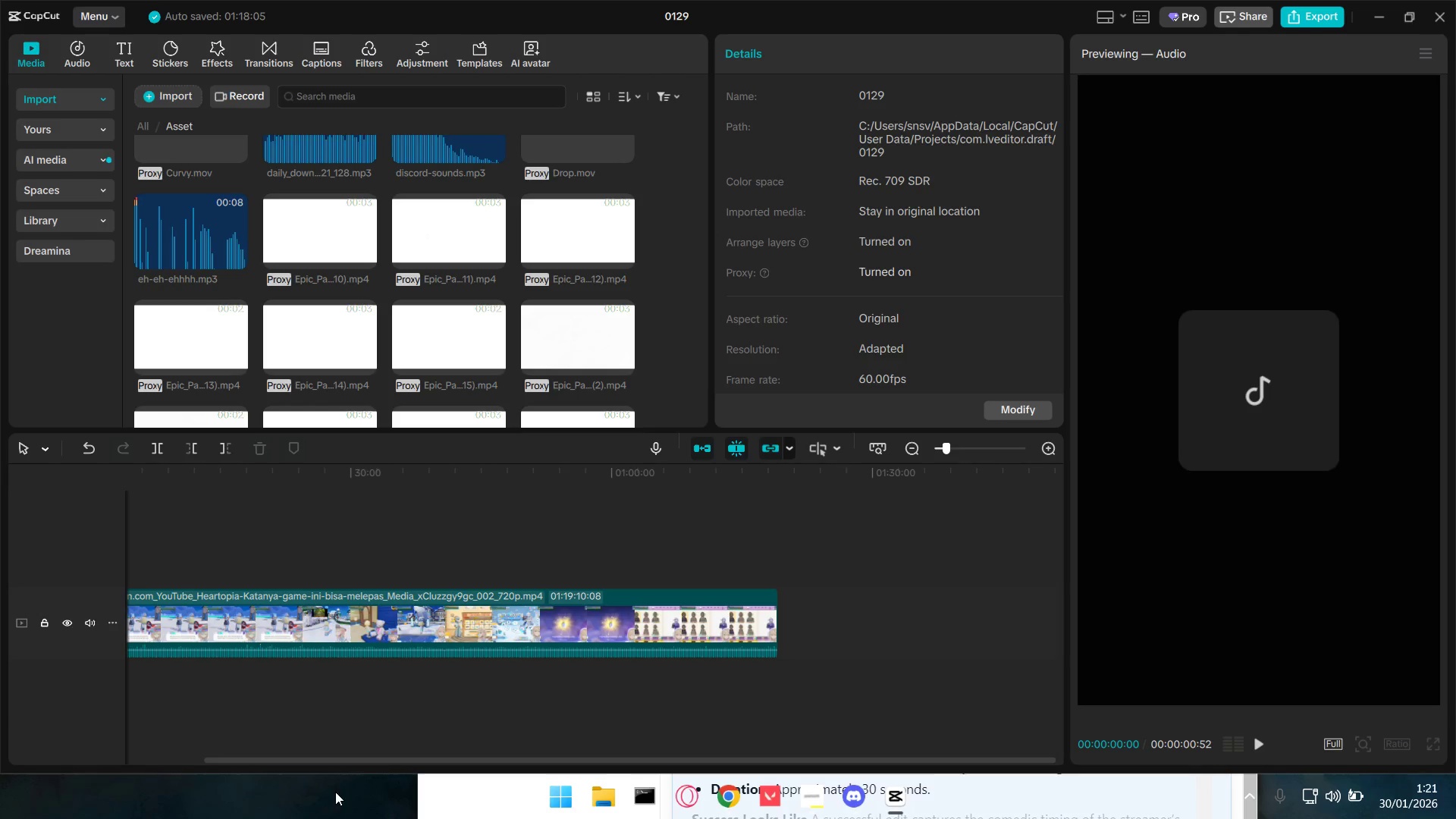 
hold_key(key=ControlLeft, duration=0.31)
left_click([140, 544])
 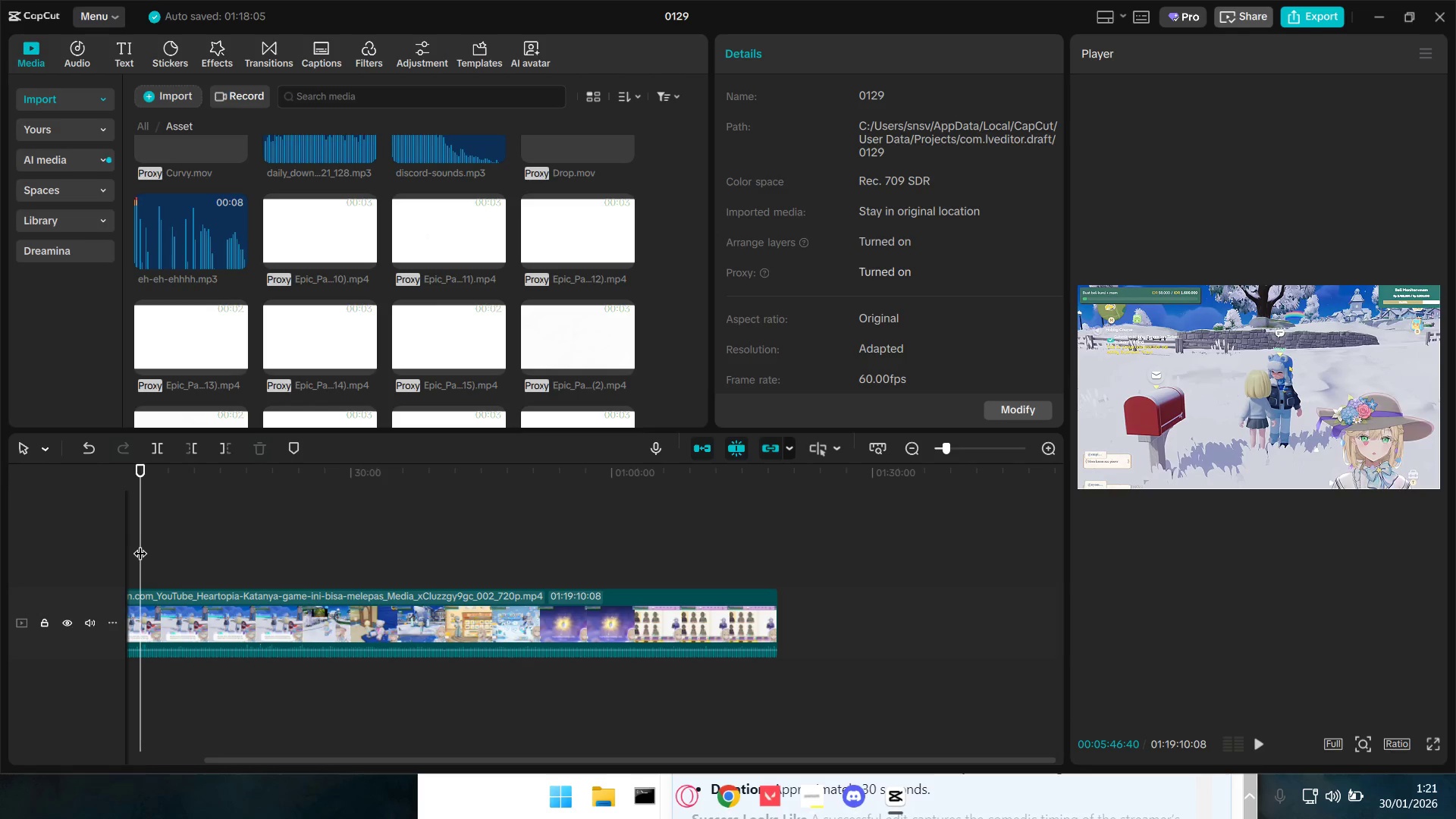 
left_click_drag(start_coordinate=[143, 546], to_coordinate=[103, 529])
 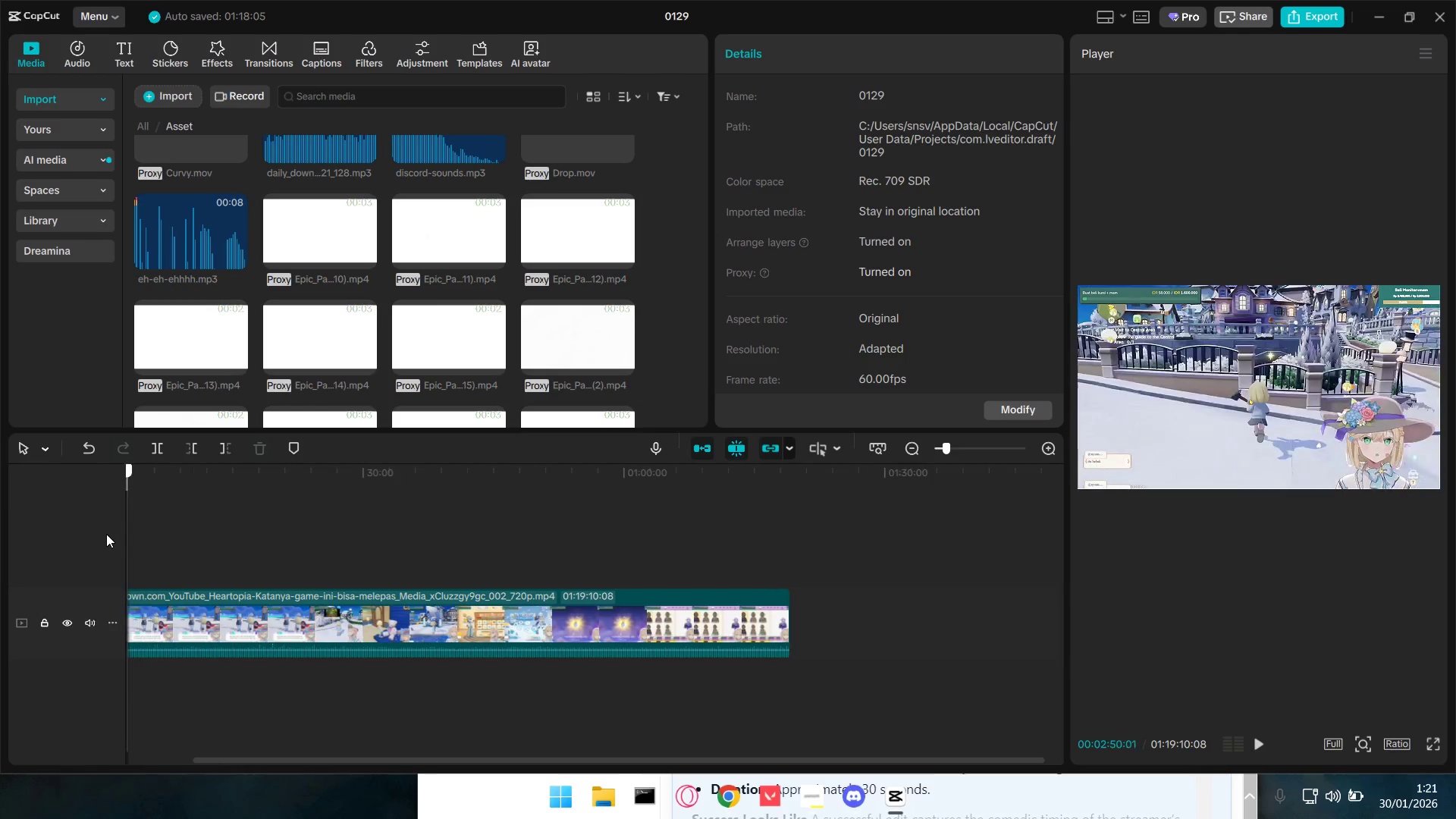 
key(Space)
 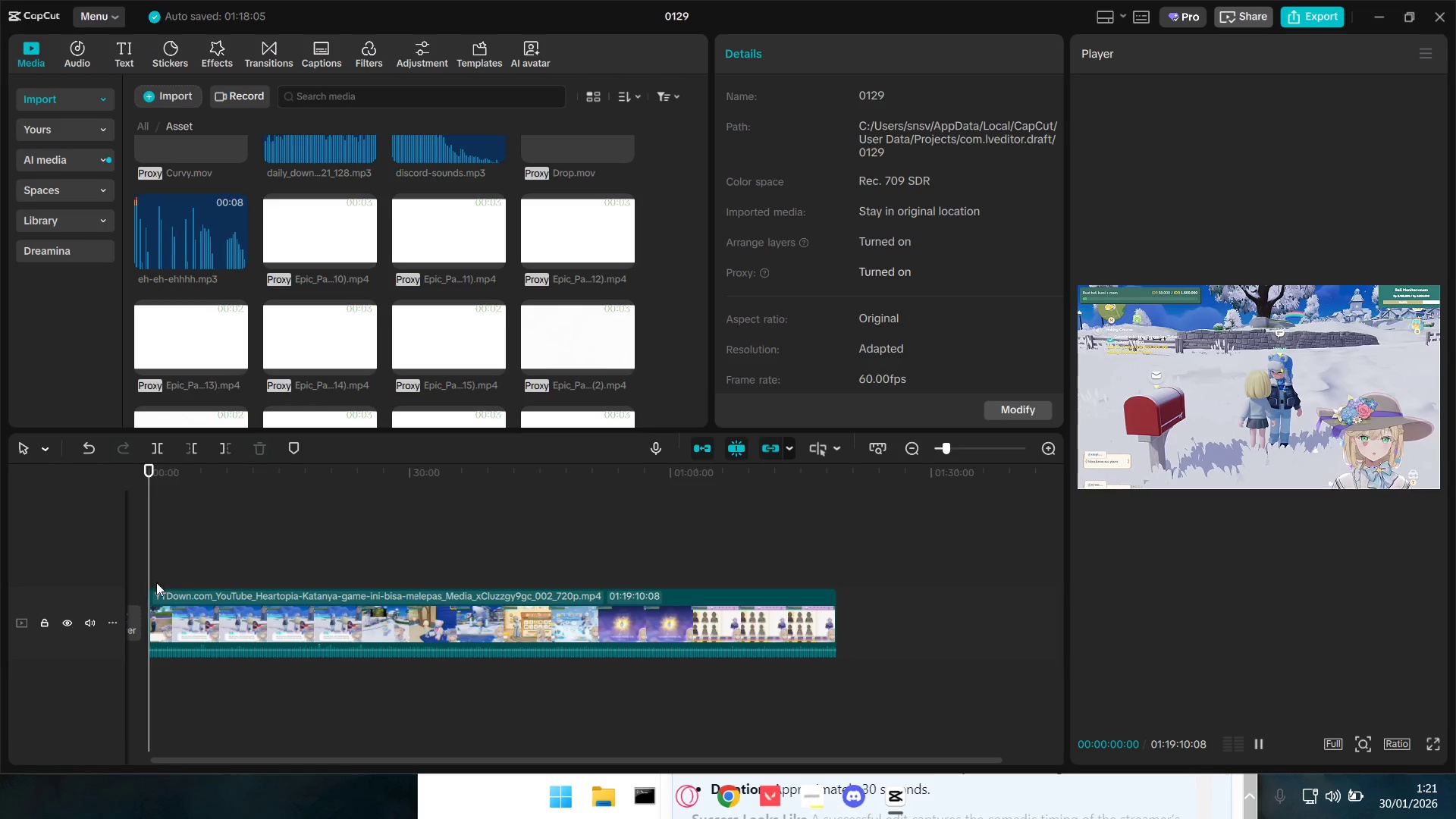 
hold_key(key=ControlLeft, duration=0.81)
 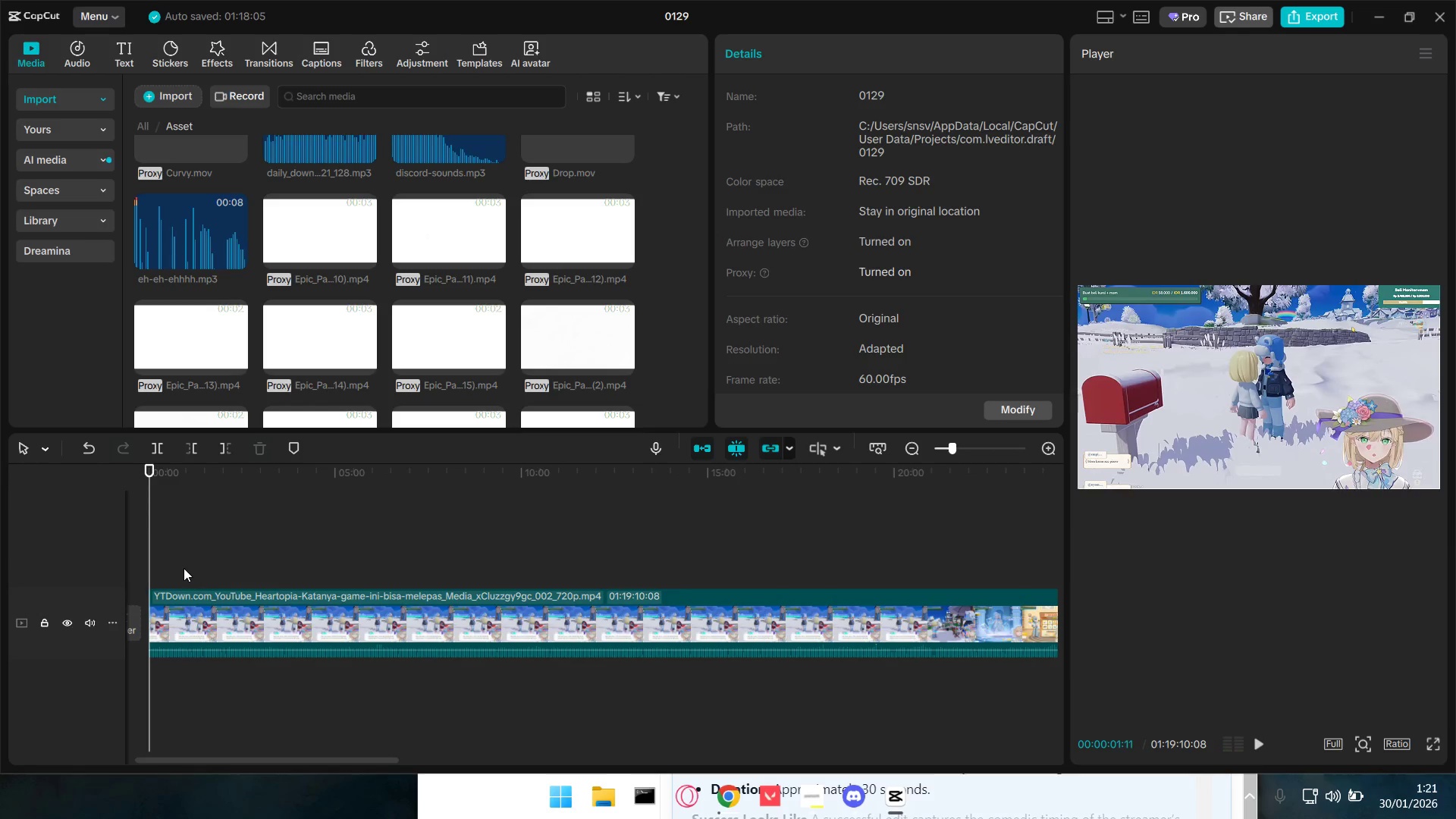 
key(Space)
 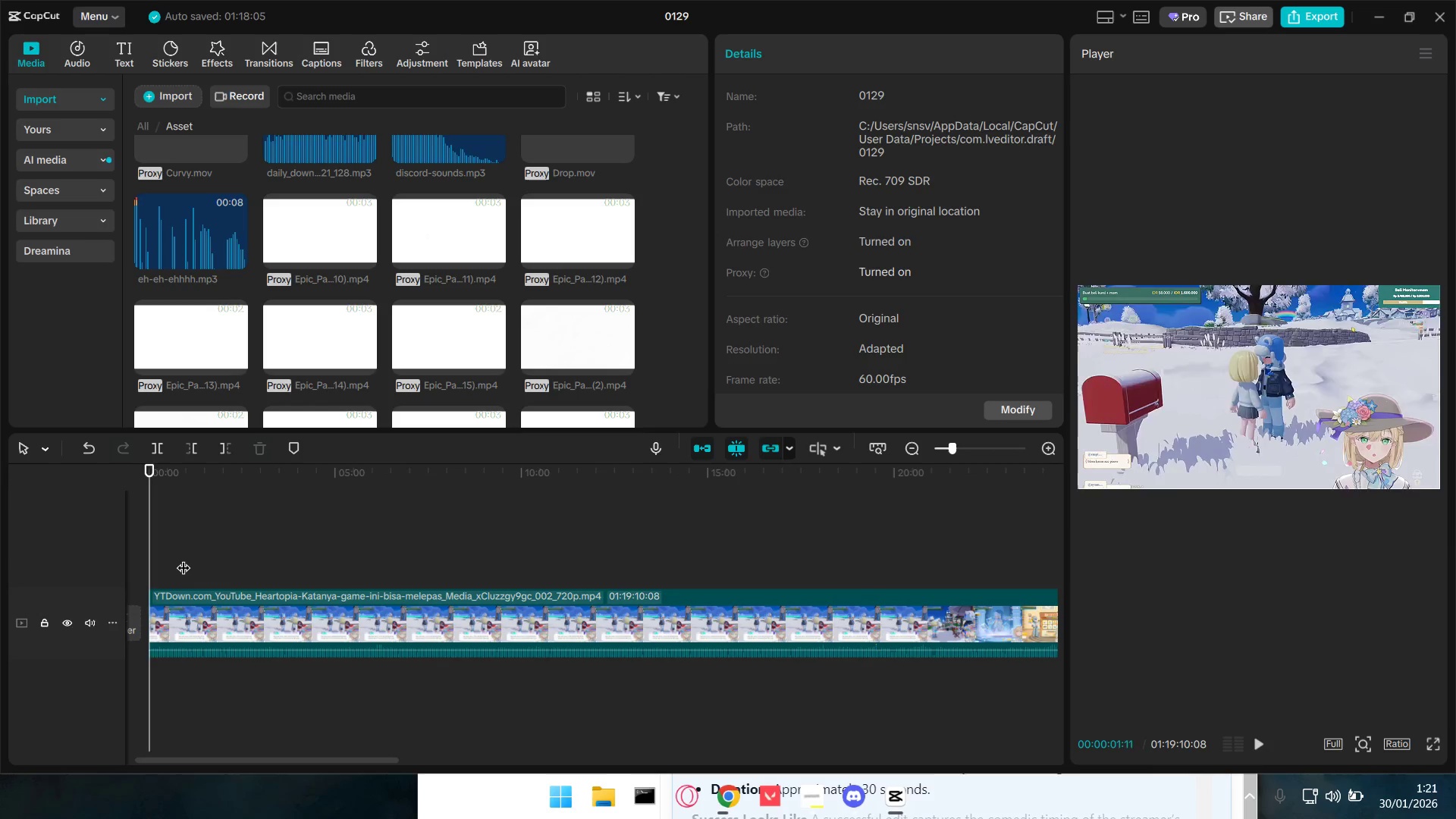 
scroll: coordinate [184, 561], scroll_direction: up, amount: 8.0
 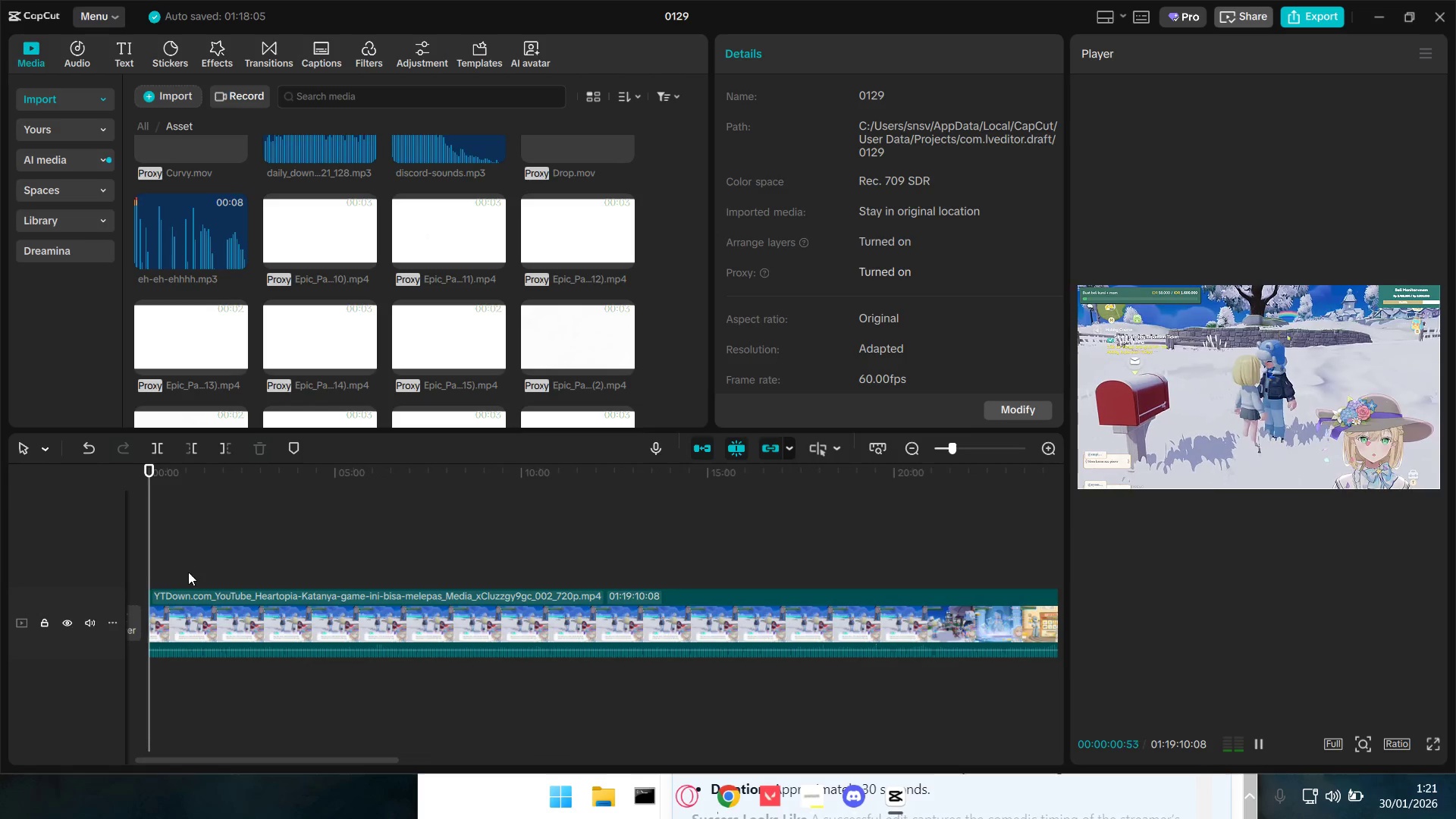 
left_click_drag(start_coordinate=[184, 558], to_coordinate=[134, 572])
 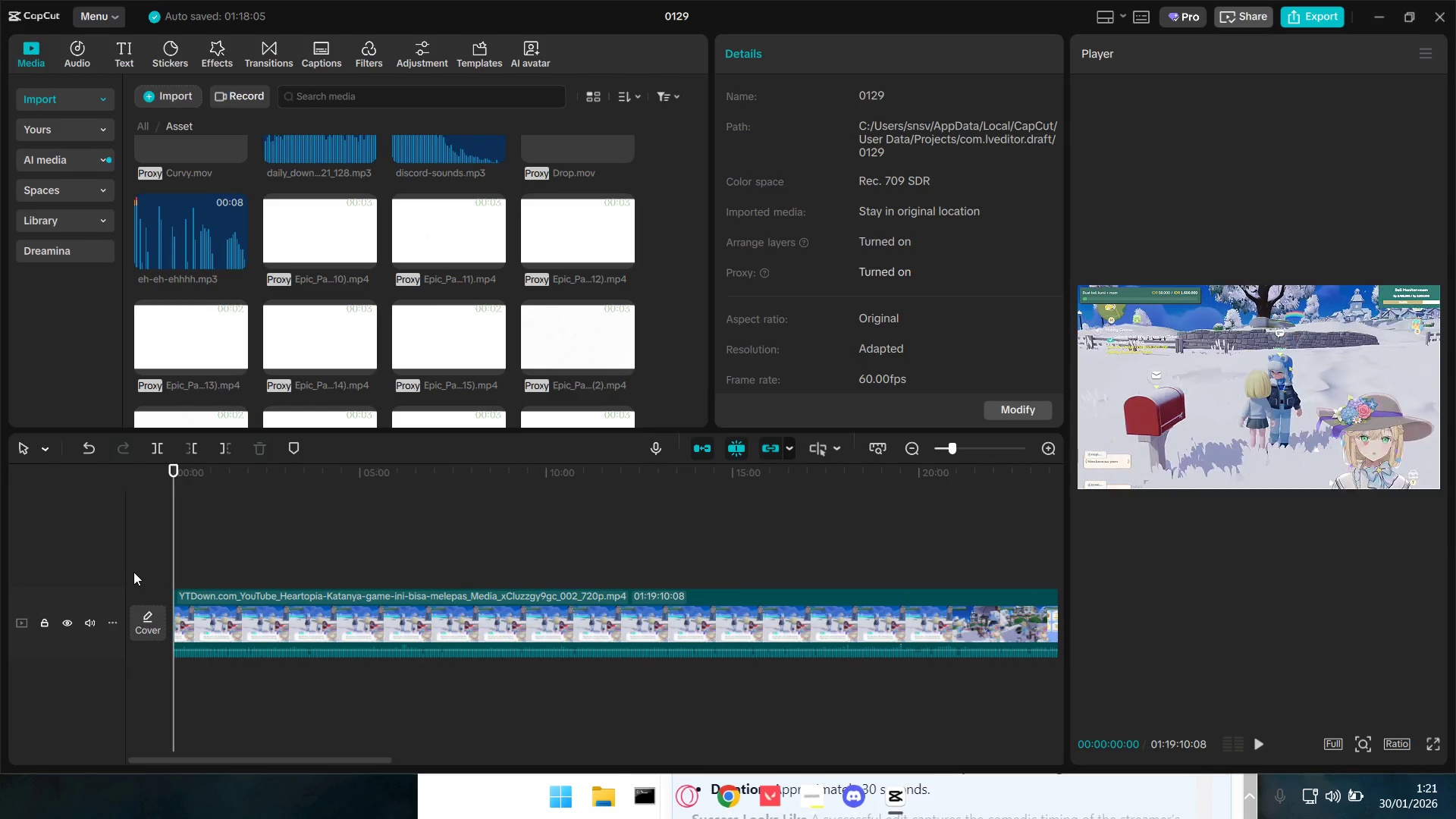 
key(Space)
 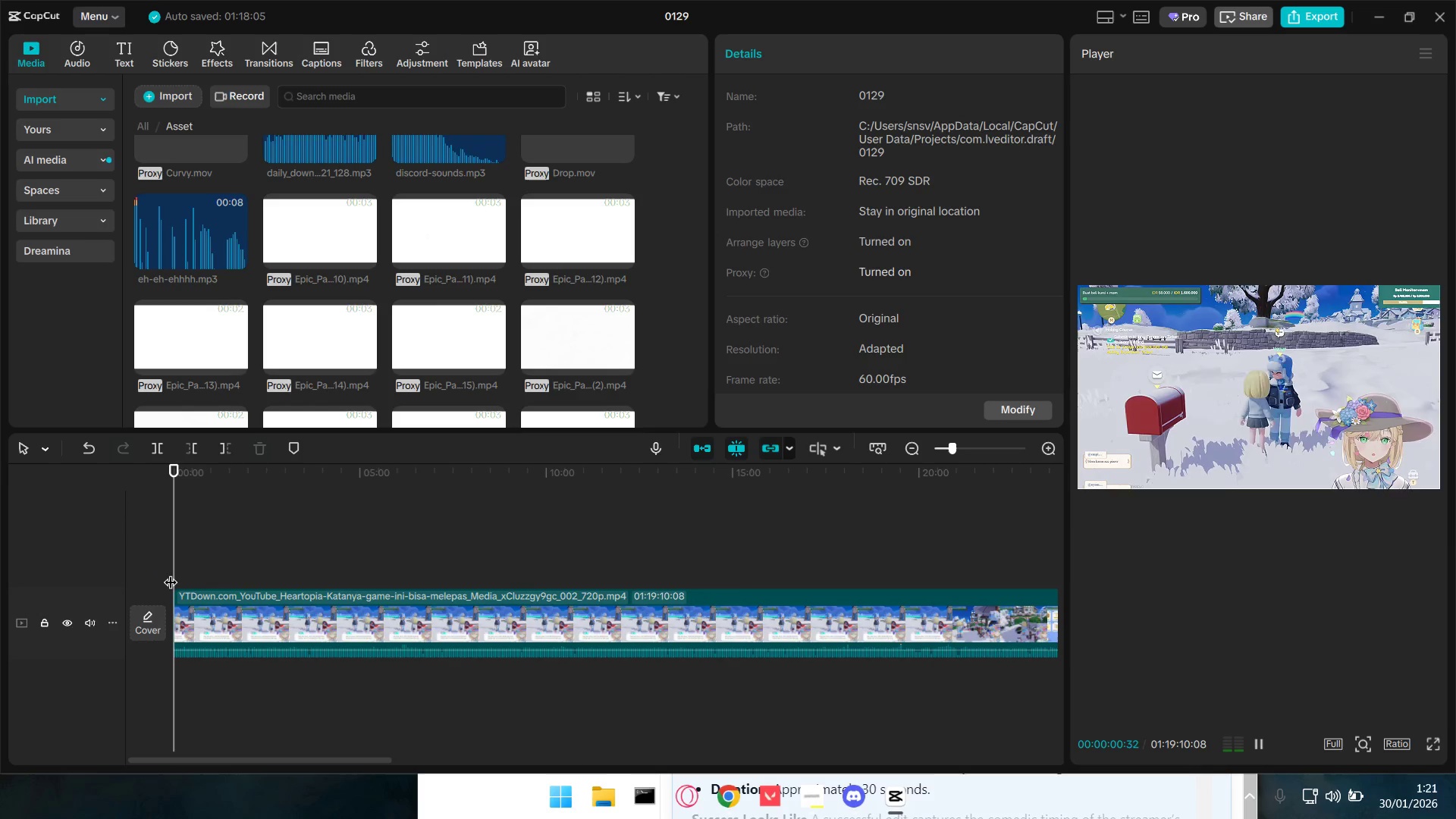 
key(Space)
 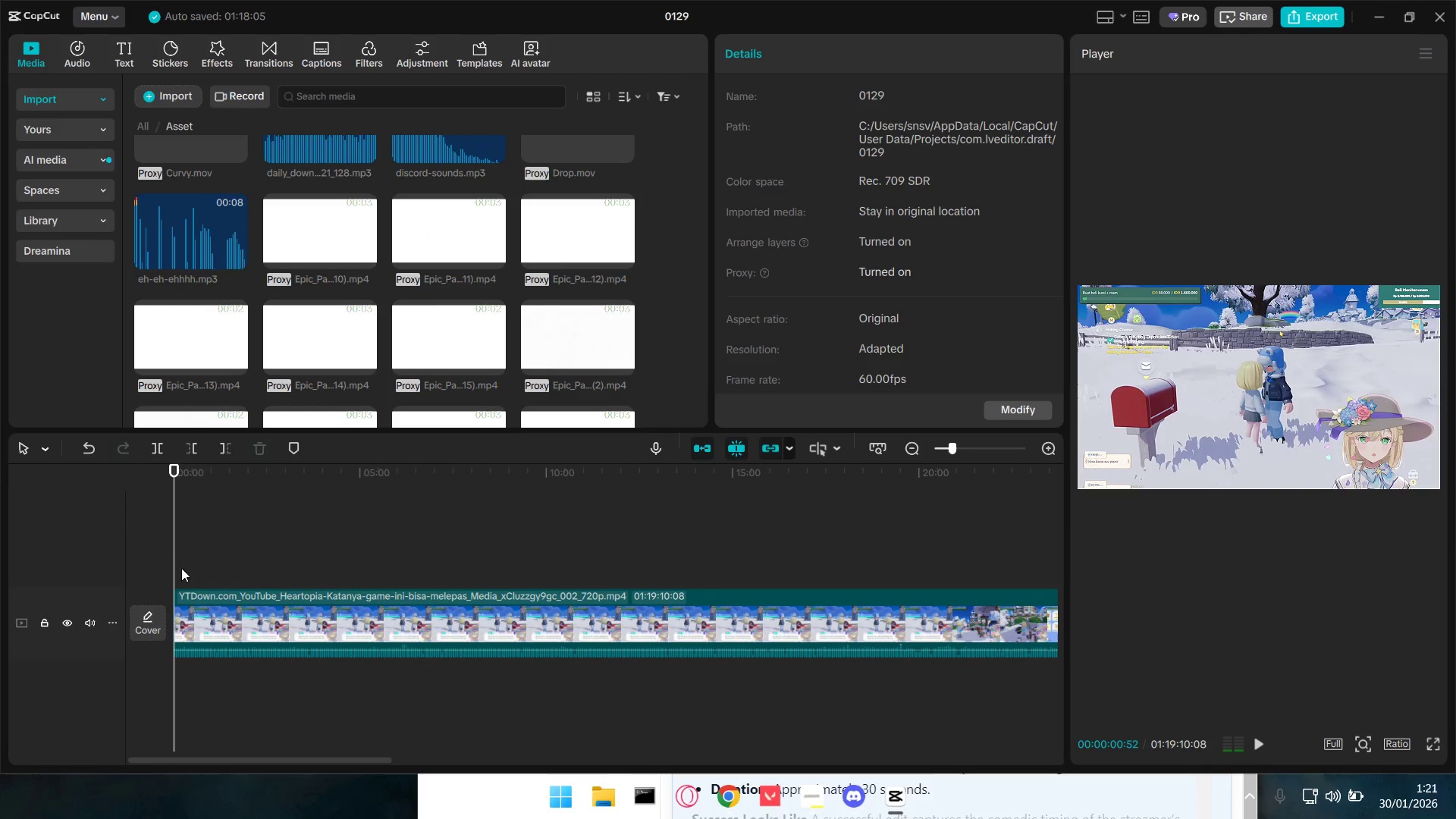 
left_click([181, 567])
 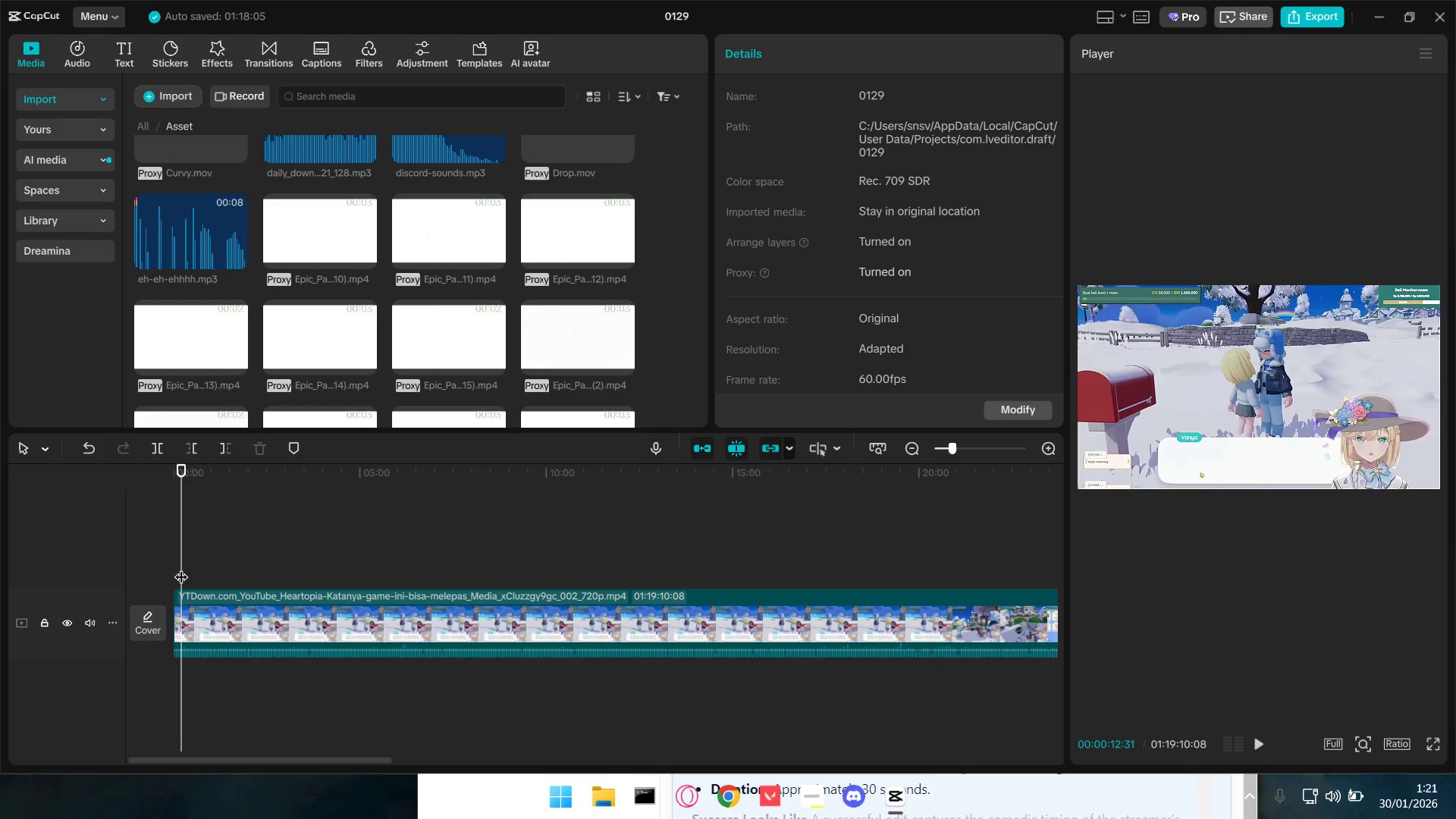 
left_click_drag(start_coordinate=[181, 567], to_coordinate=[201, 564])
 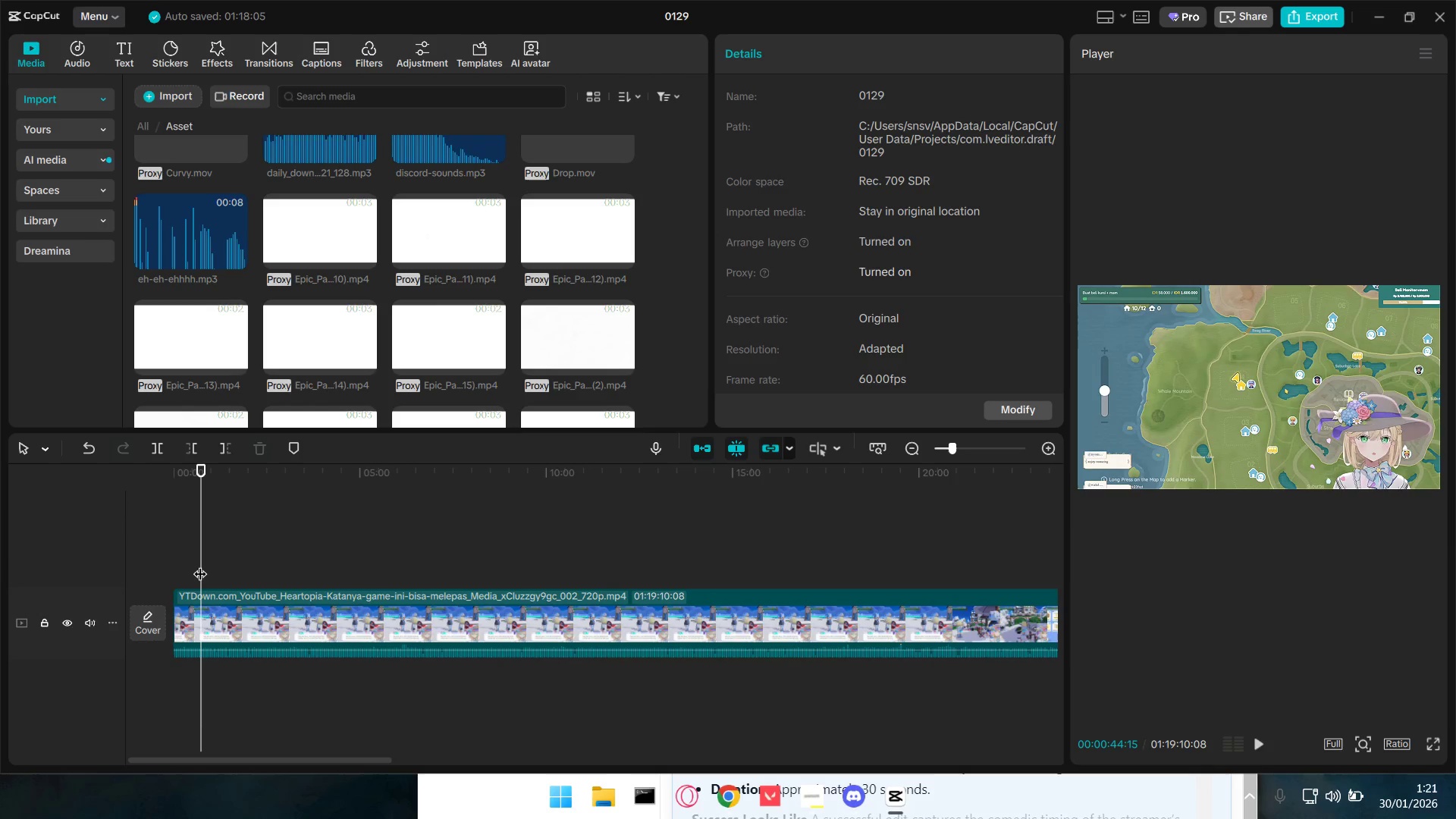 
key(Space)
 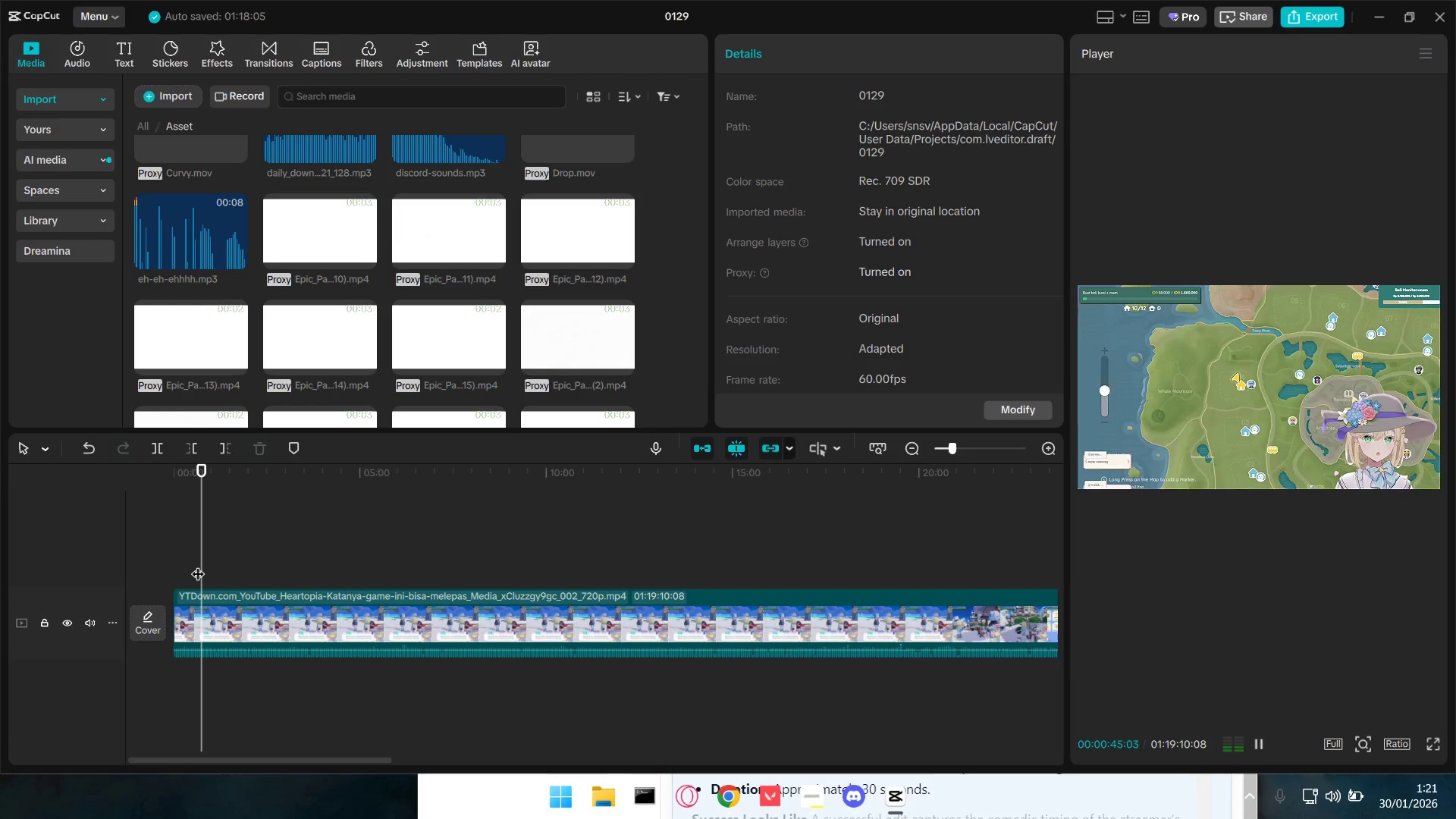 
key(Space)
 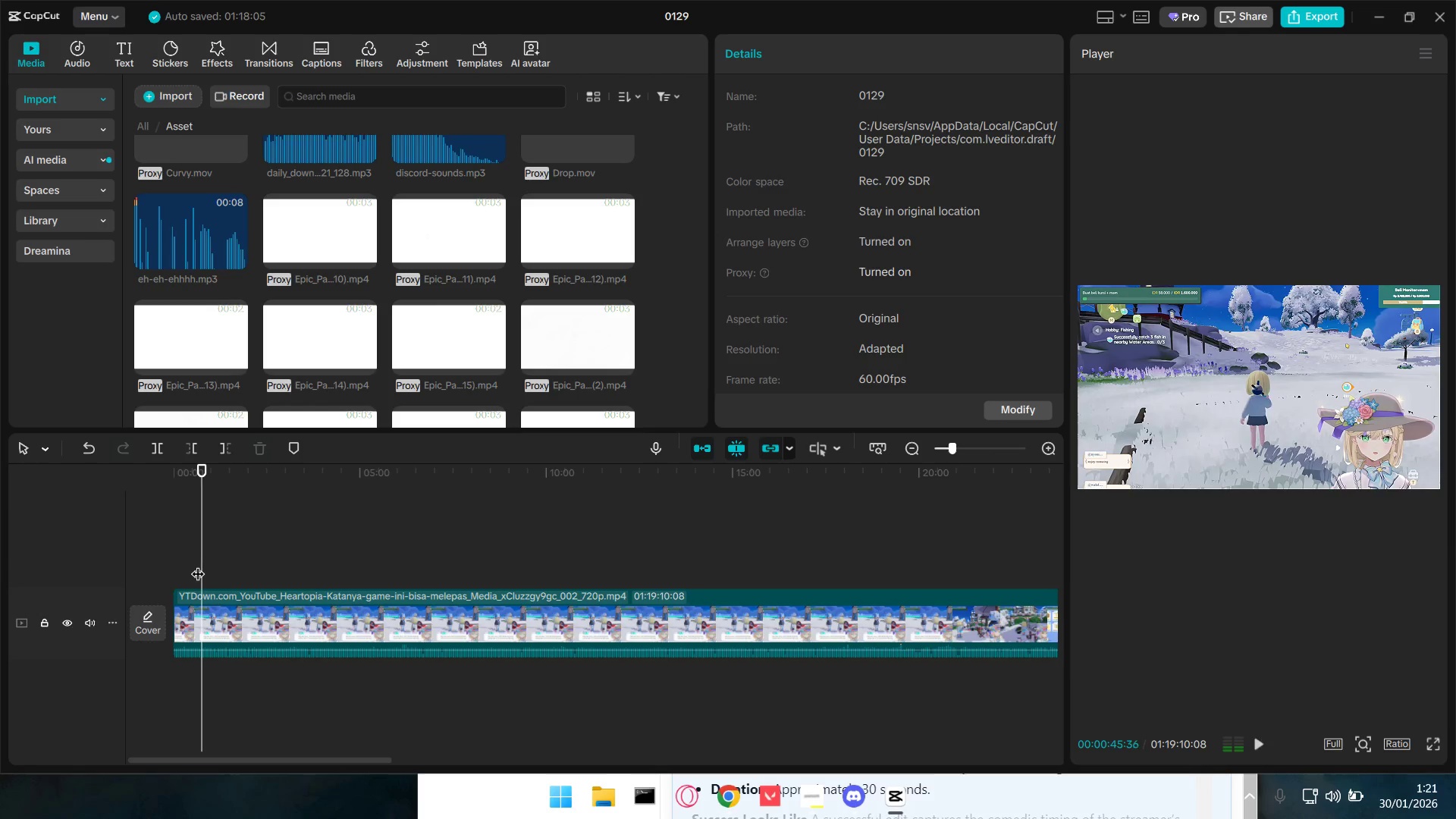 
key(Q)
 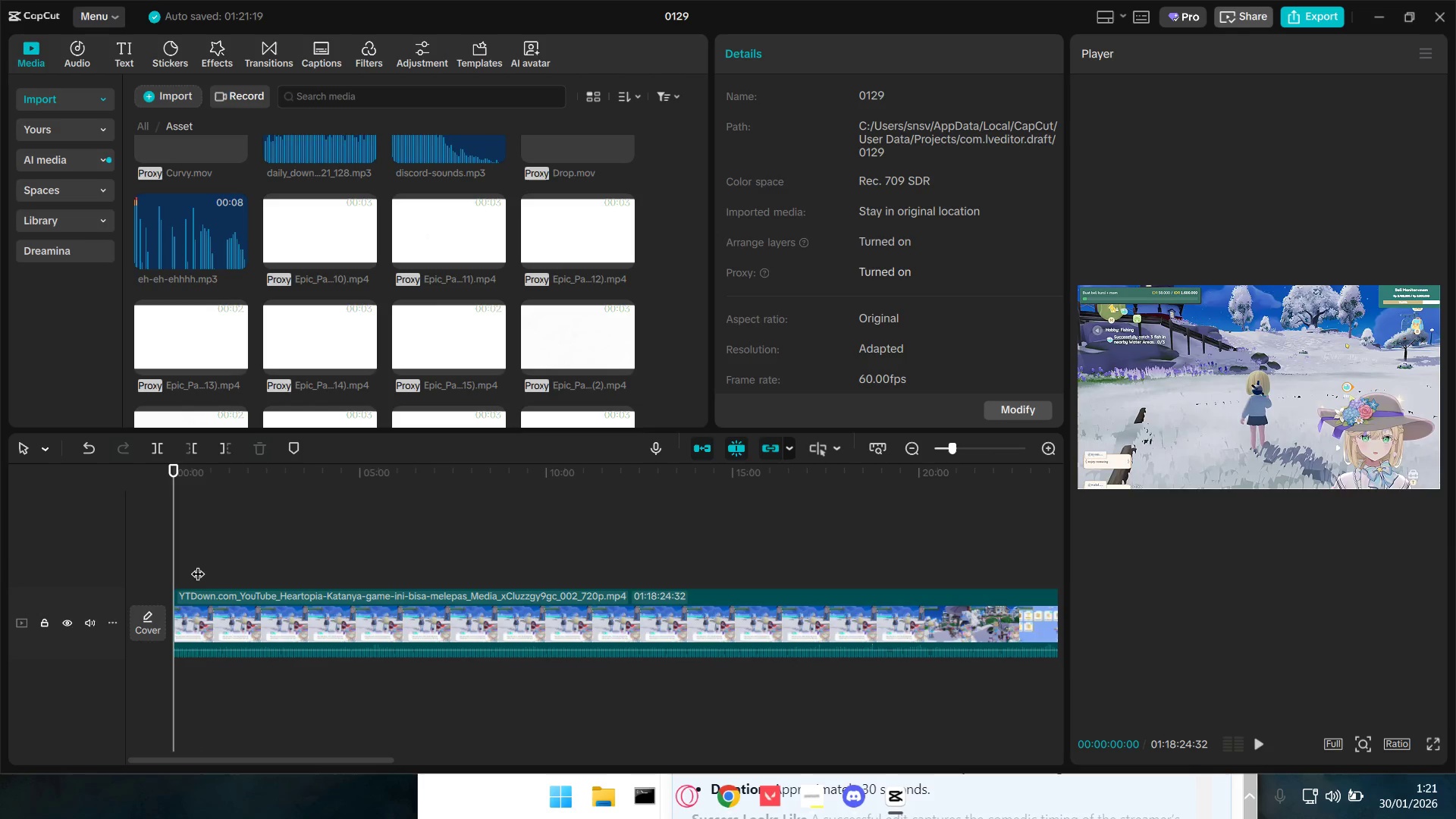 
key(Space)
 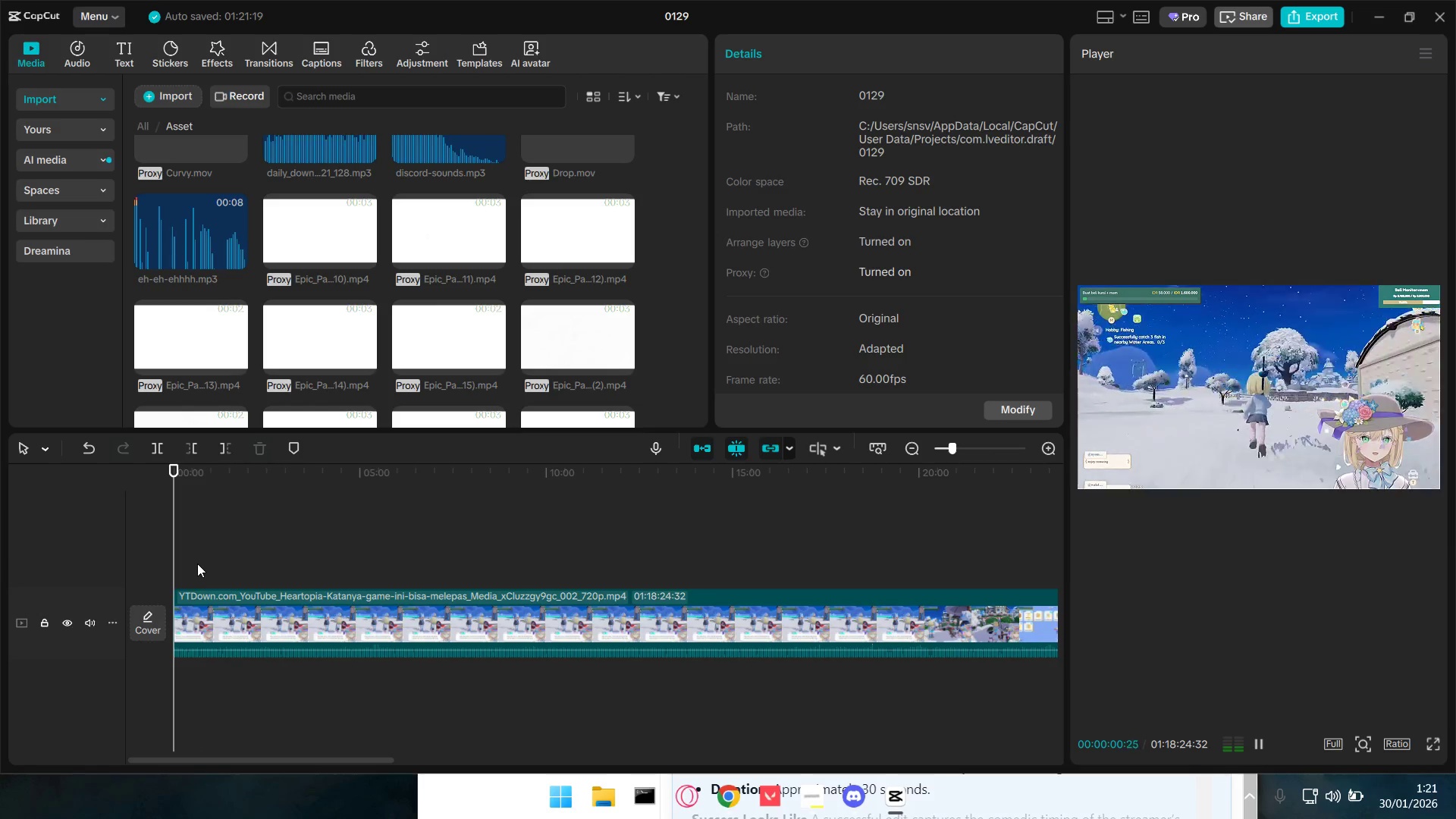 
key(Space)
 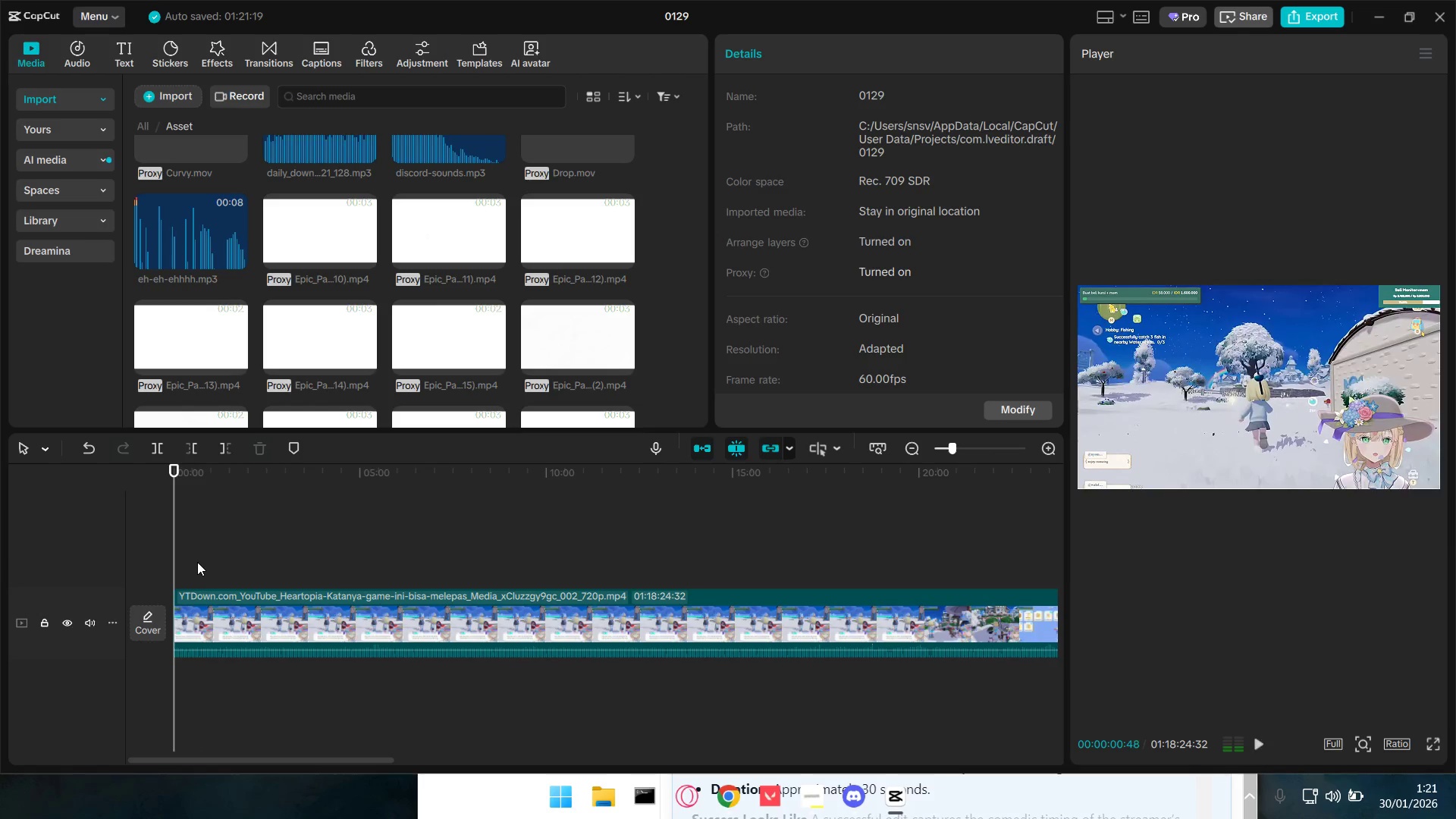 
key(Q)
 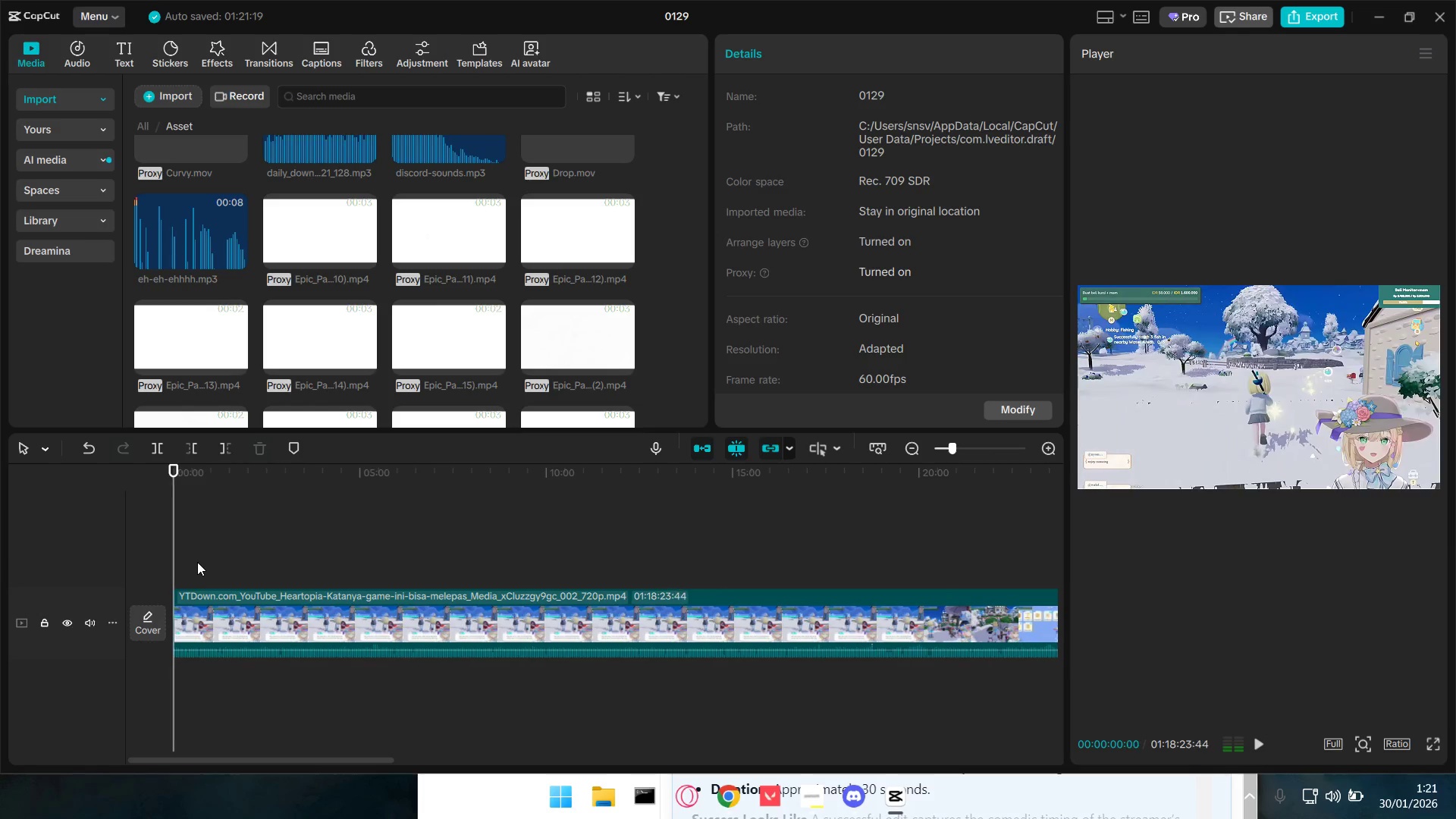 
key(Space)
 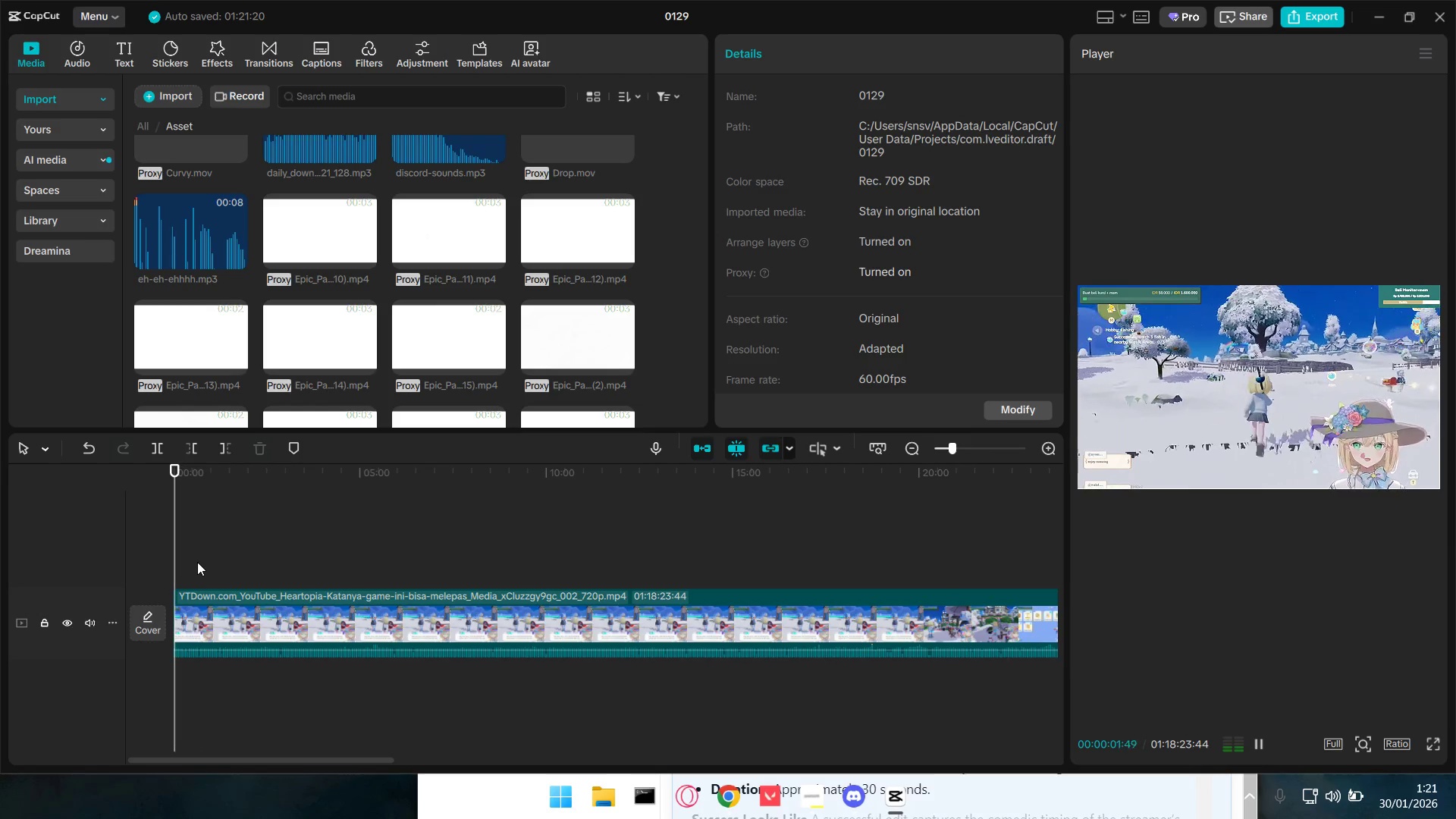 
key(Space)
 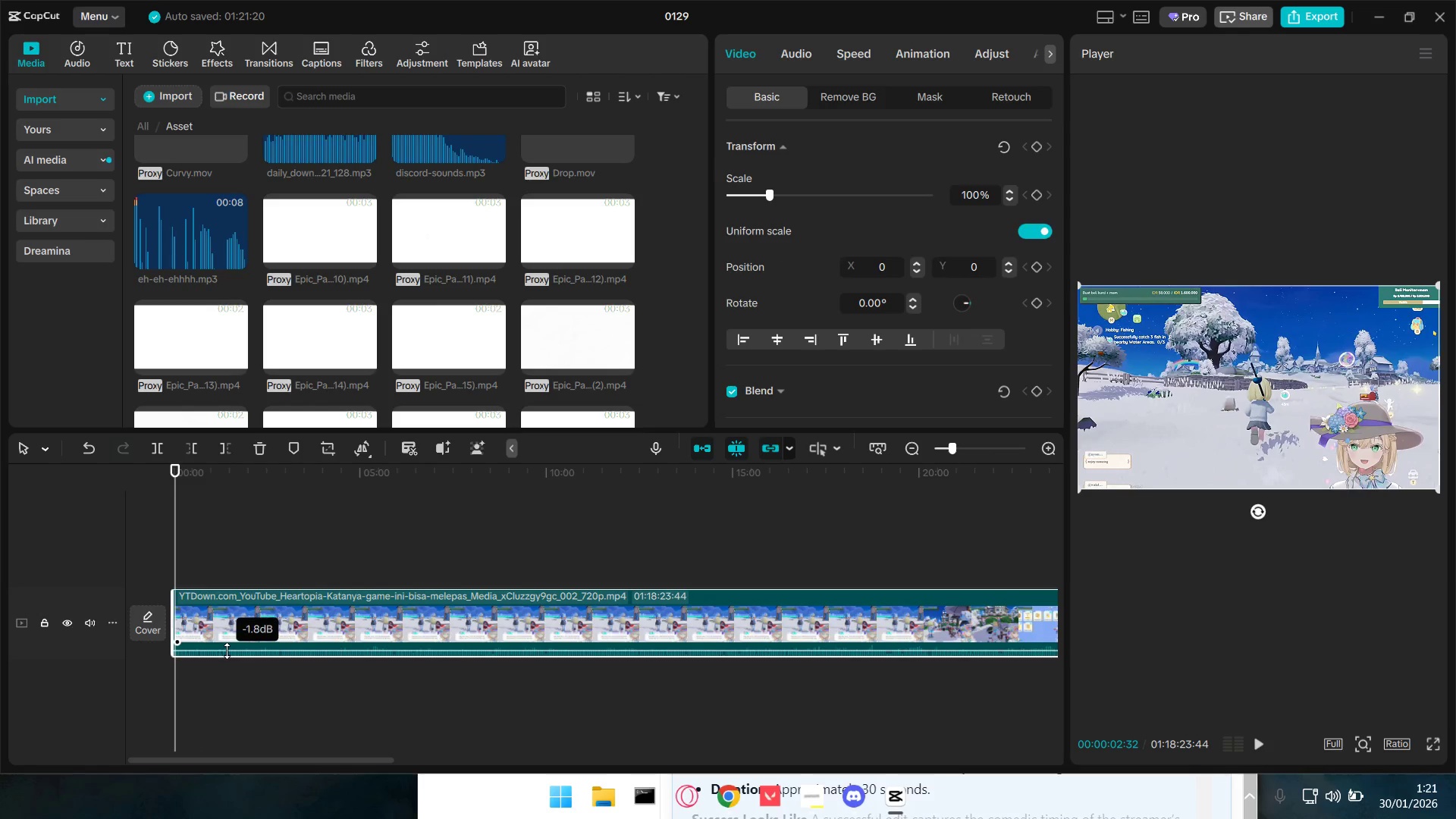 
key(Space)
 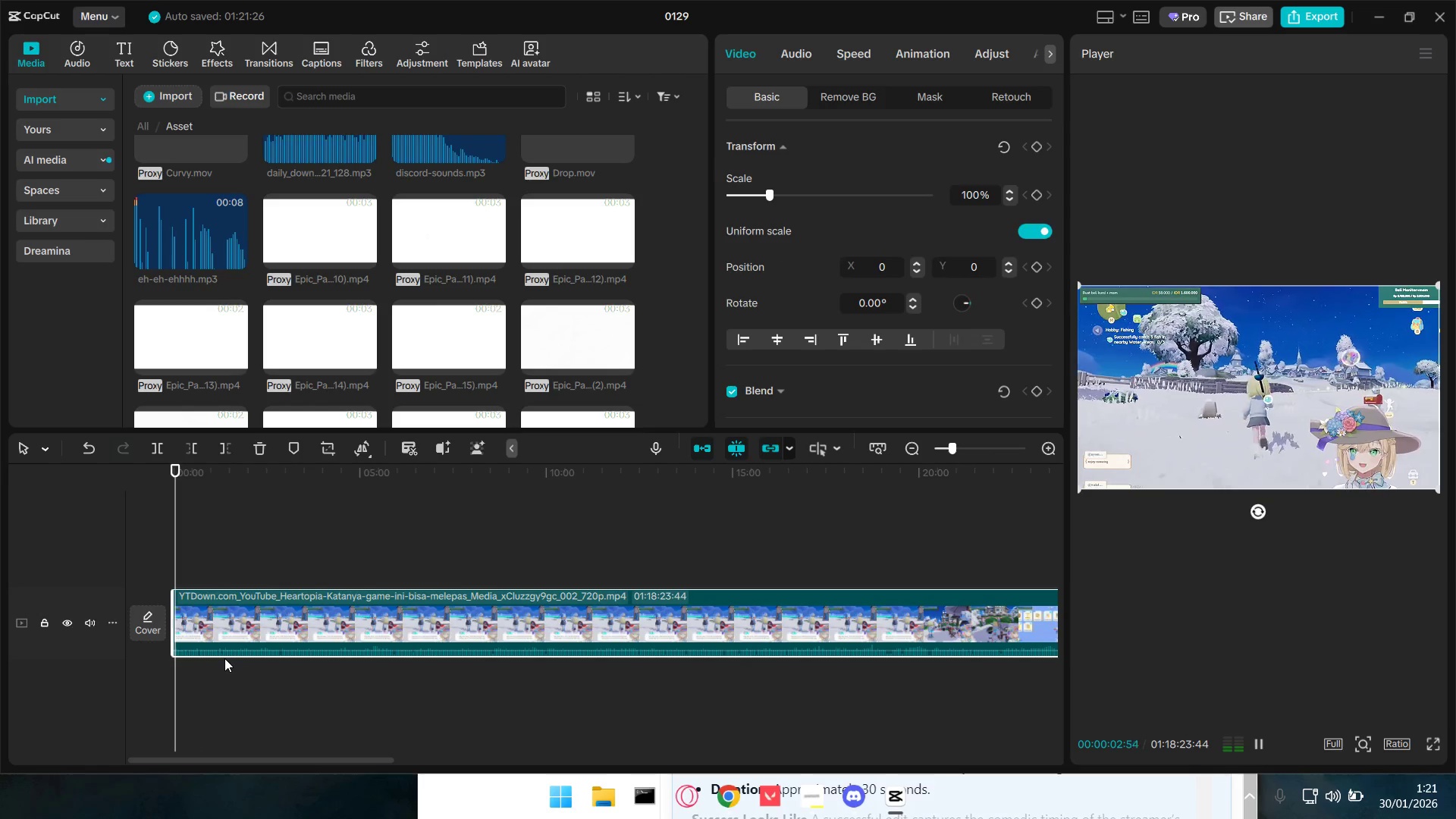 
key(Space)
 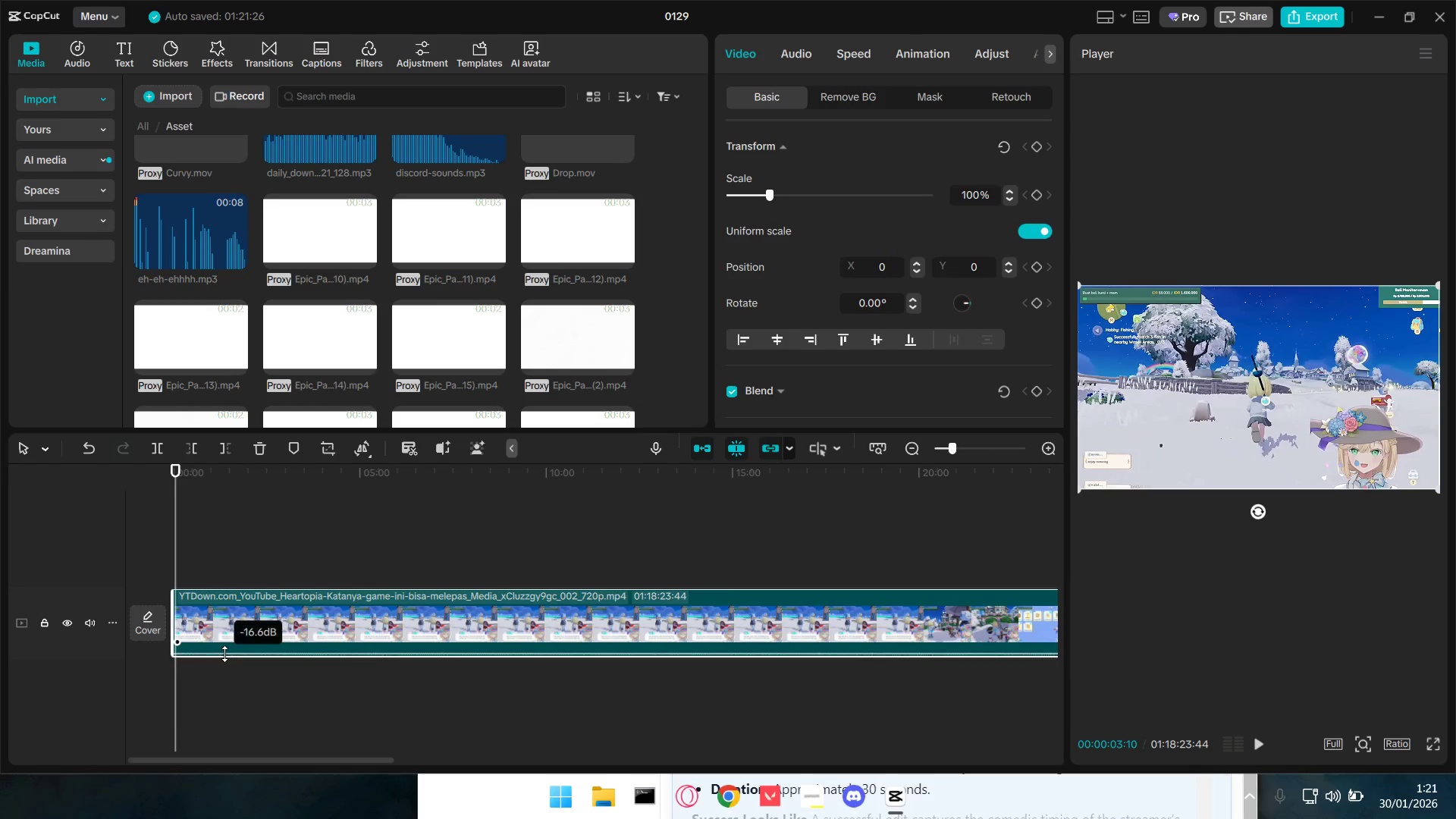 
key(Space)
 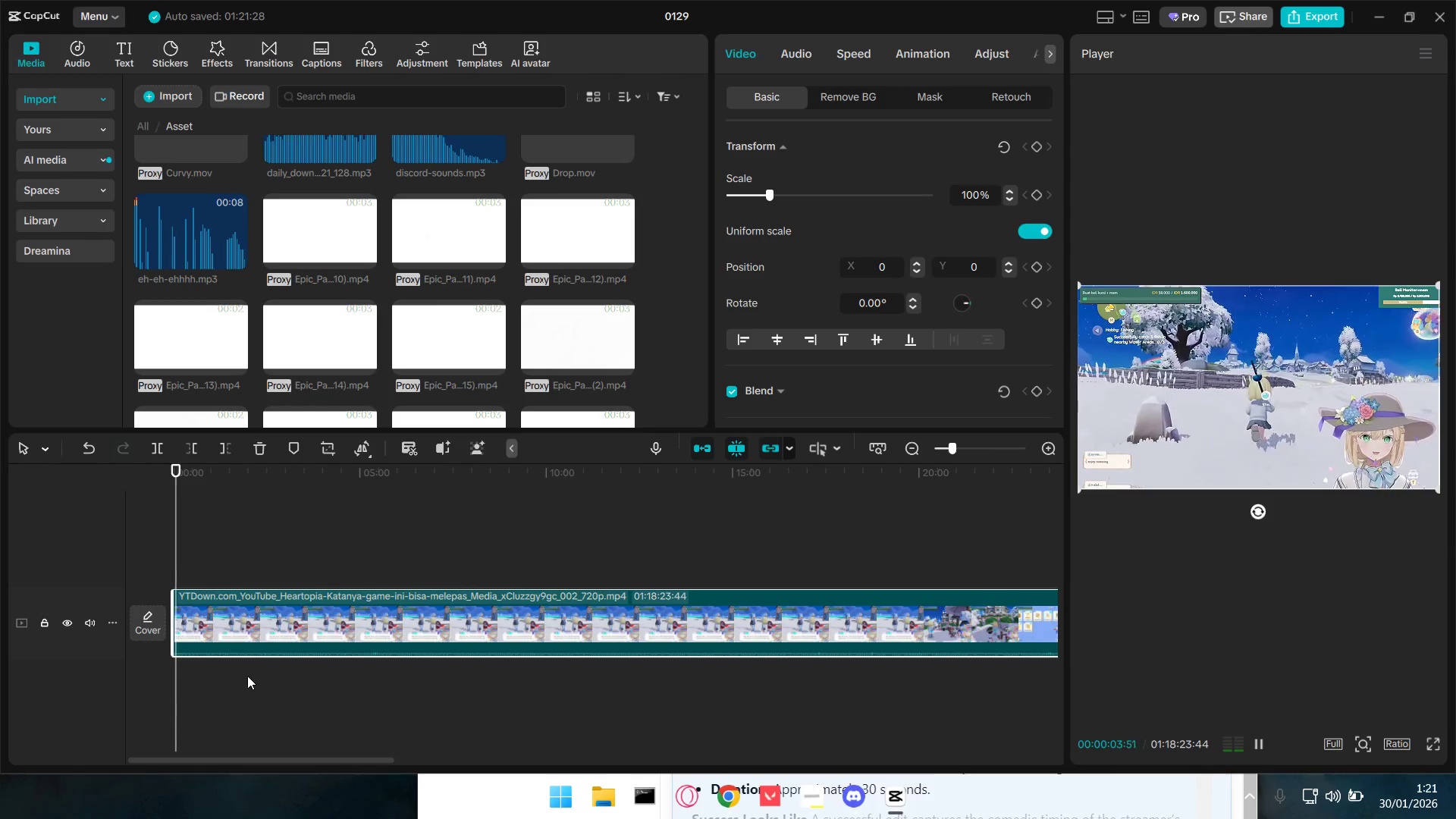 
hold_key(key=ControlLeft, duration=0.8)
scroll: coordinate [253, 676], scroll_direction: up, amount: 3.0
 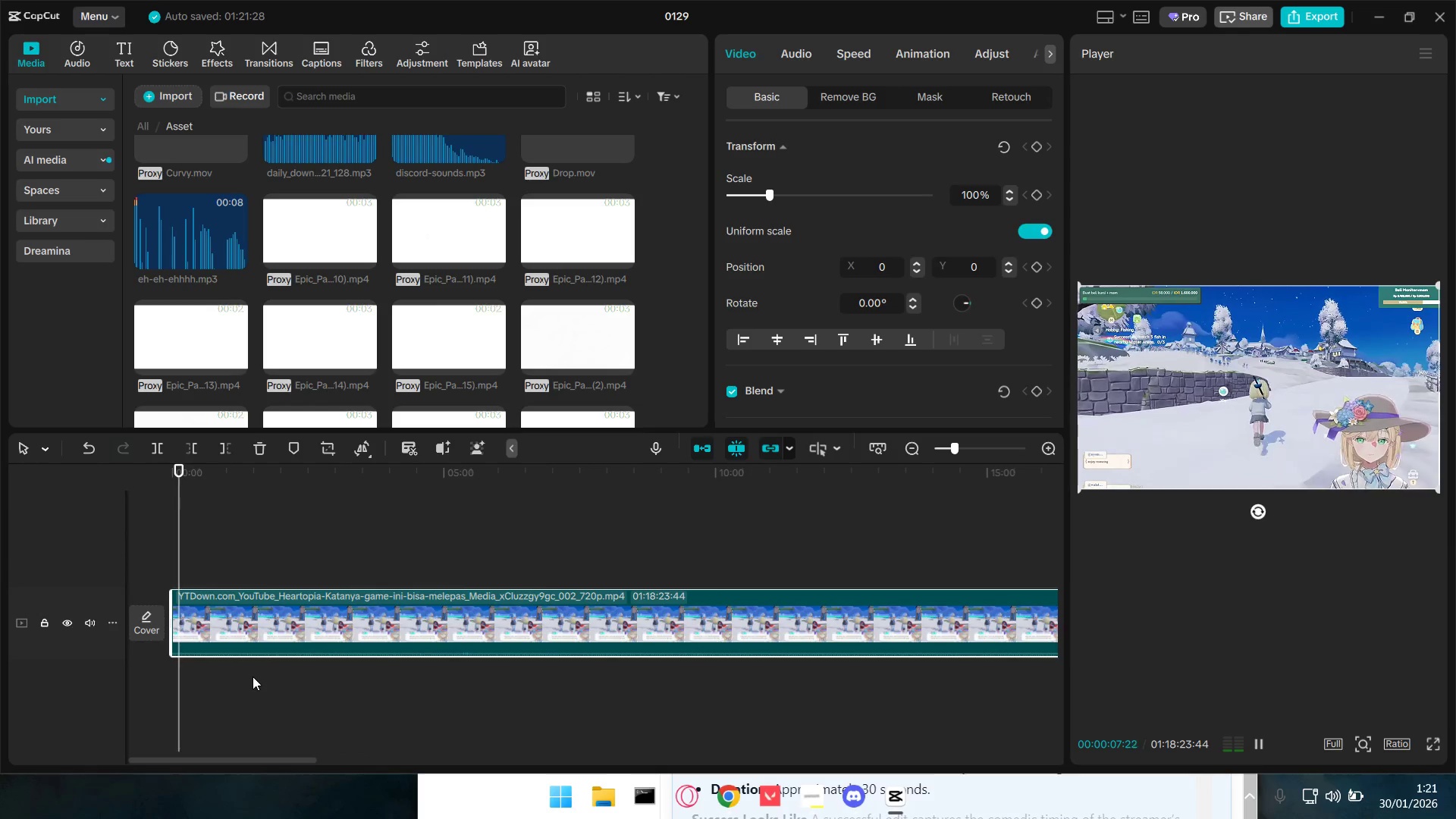 
key(Space)
 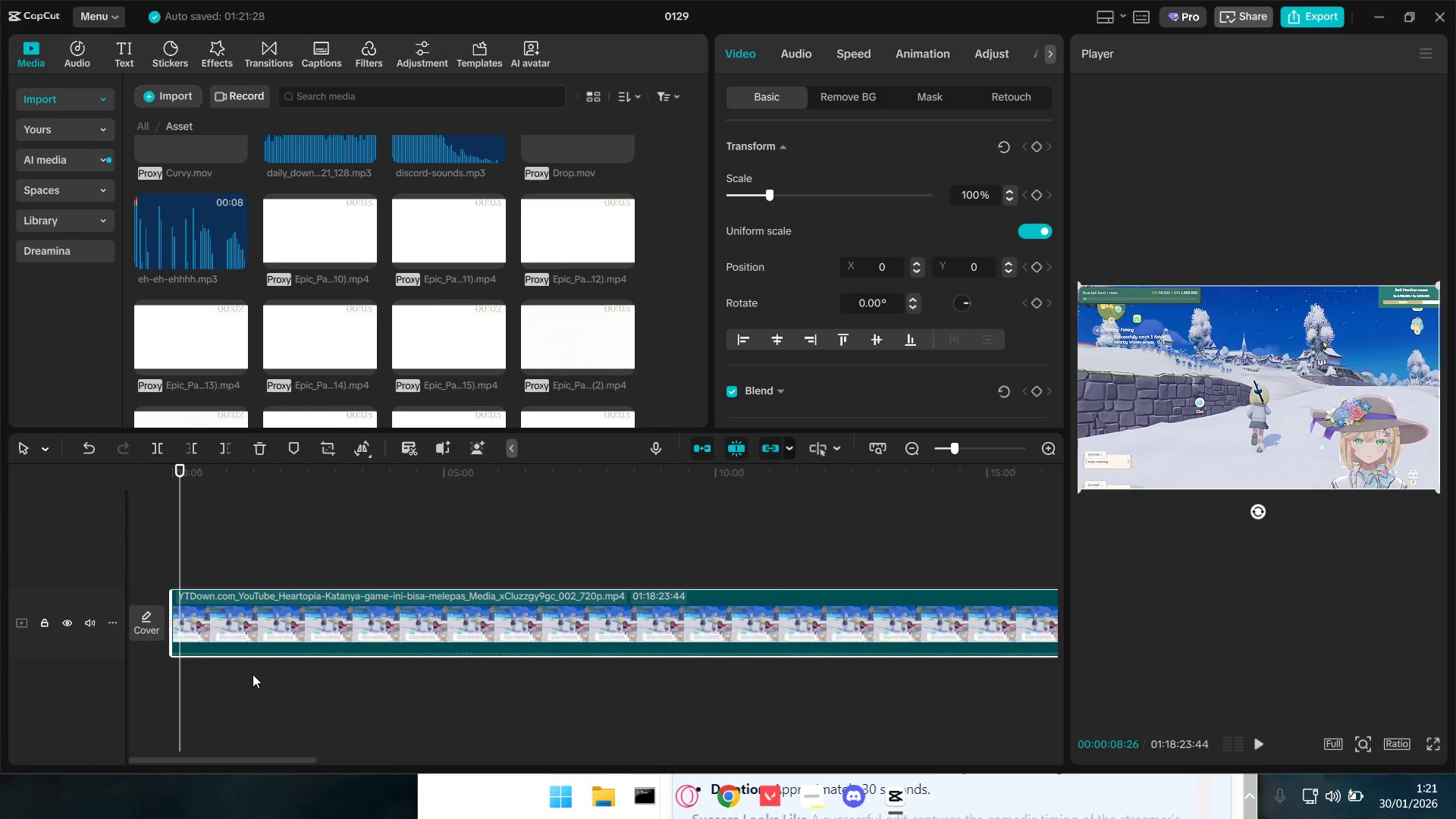 
key(Space)
 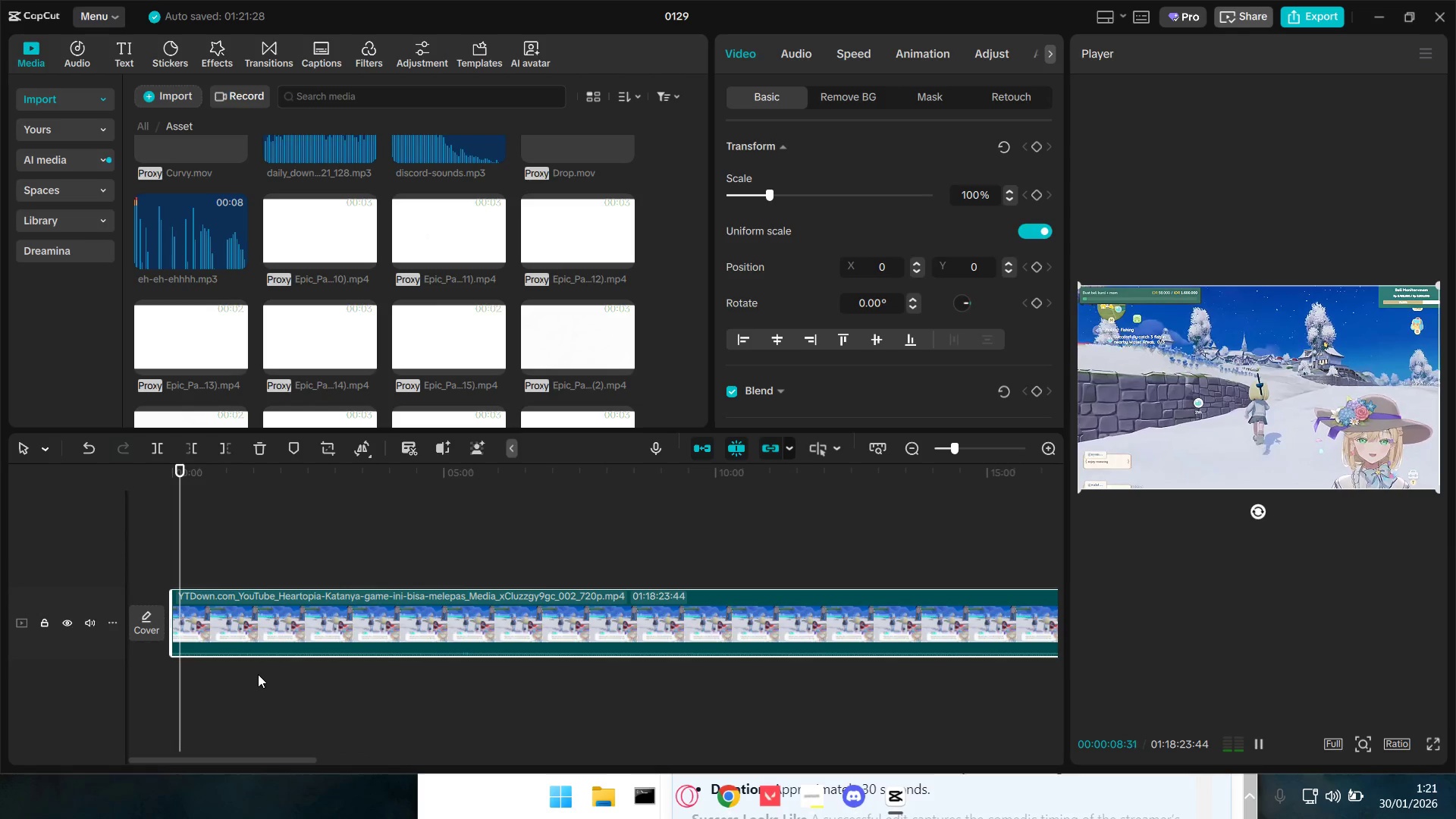 
key(Space)
 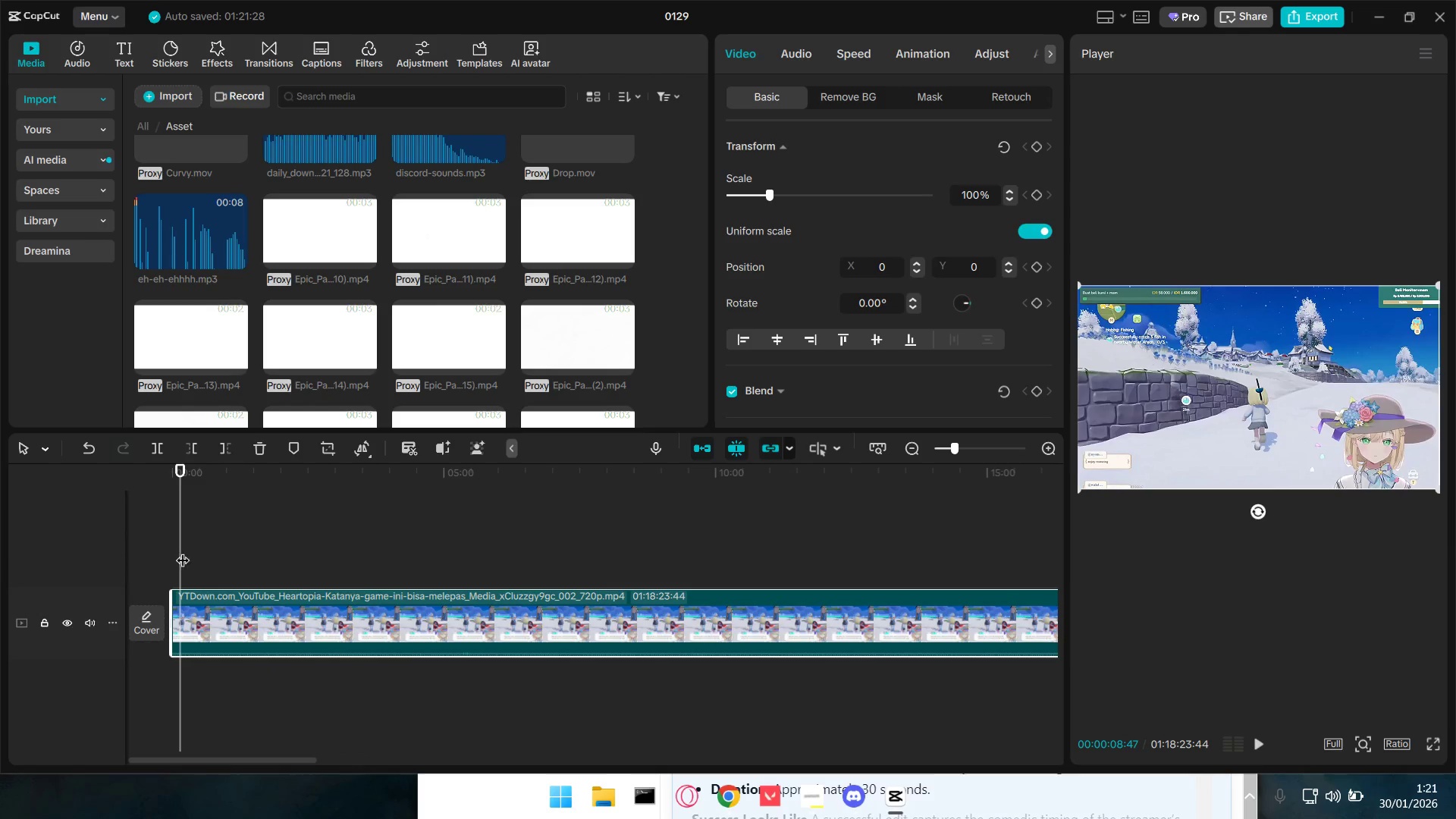 
left_click_drag(start_coordinate=[180, 548], to_coordinate=[207, 551])
 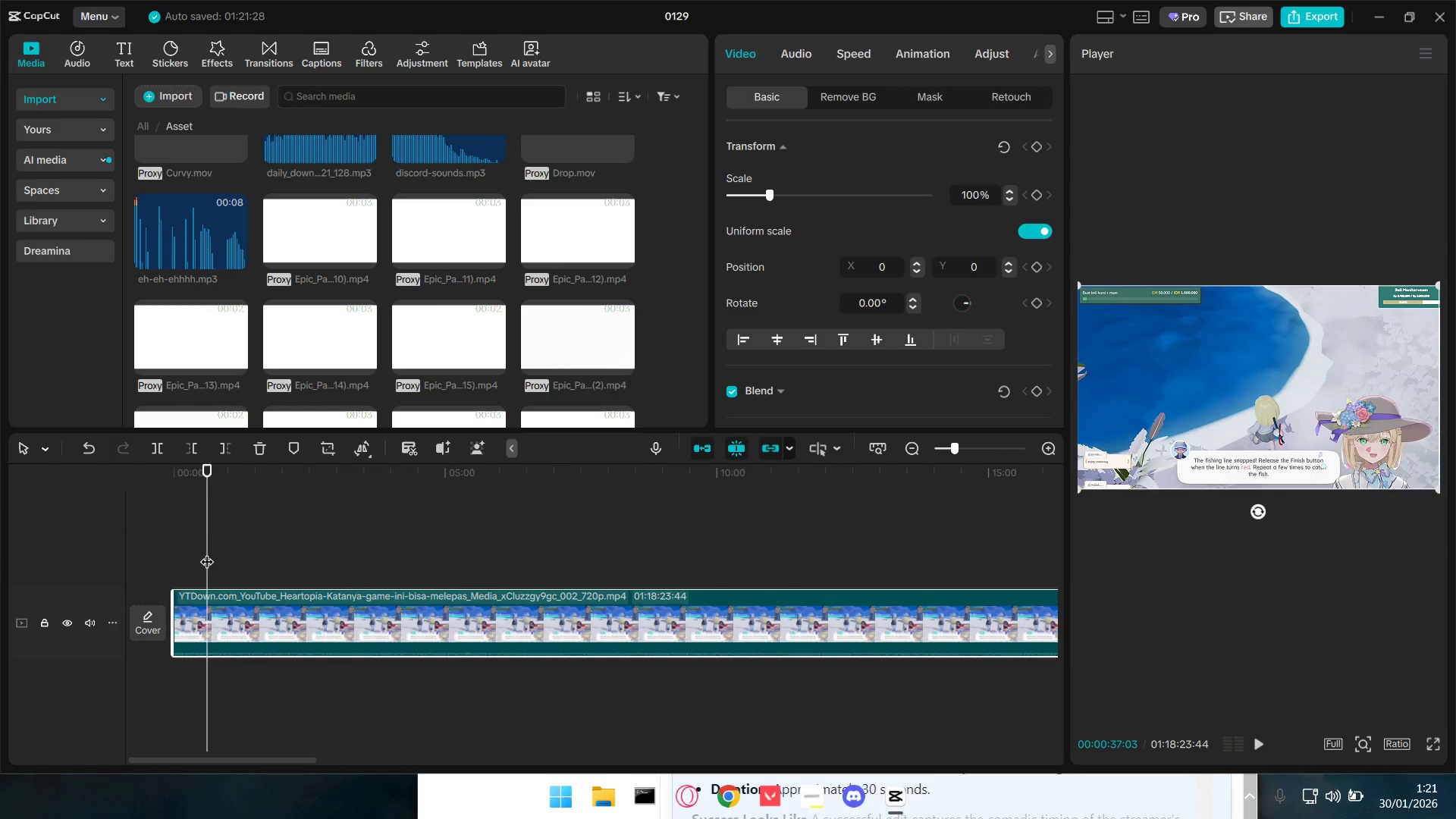 
key(Space)
 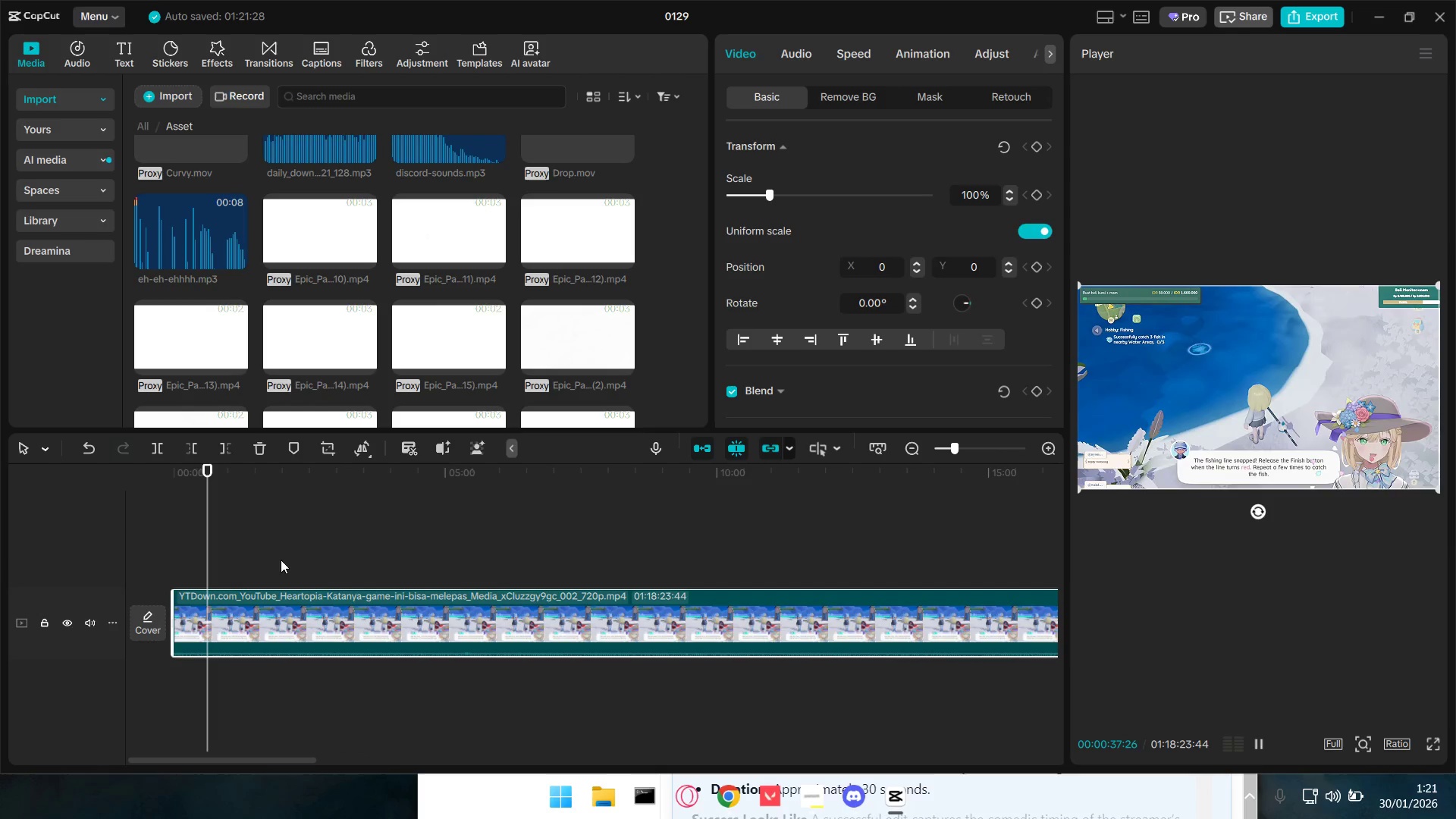 
key(Space)
 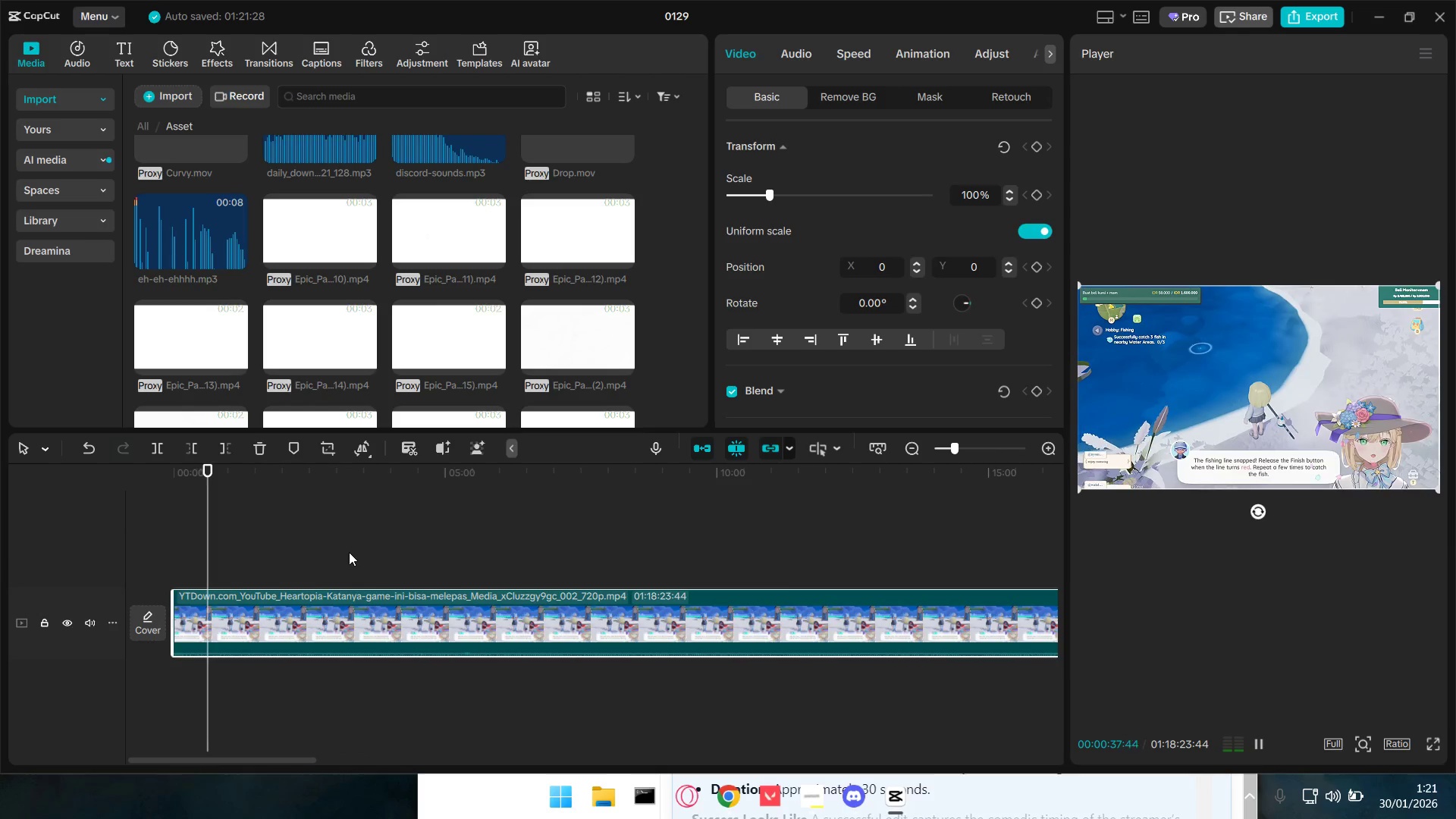 
left_click([349, 551])
 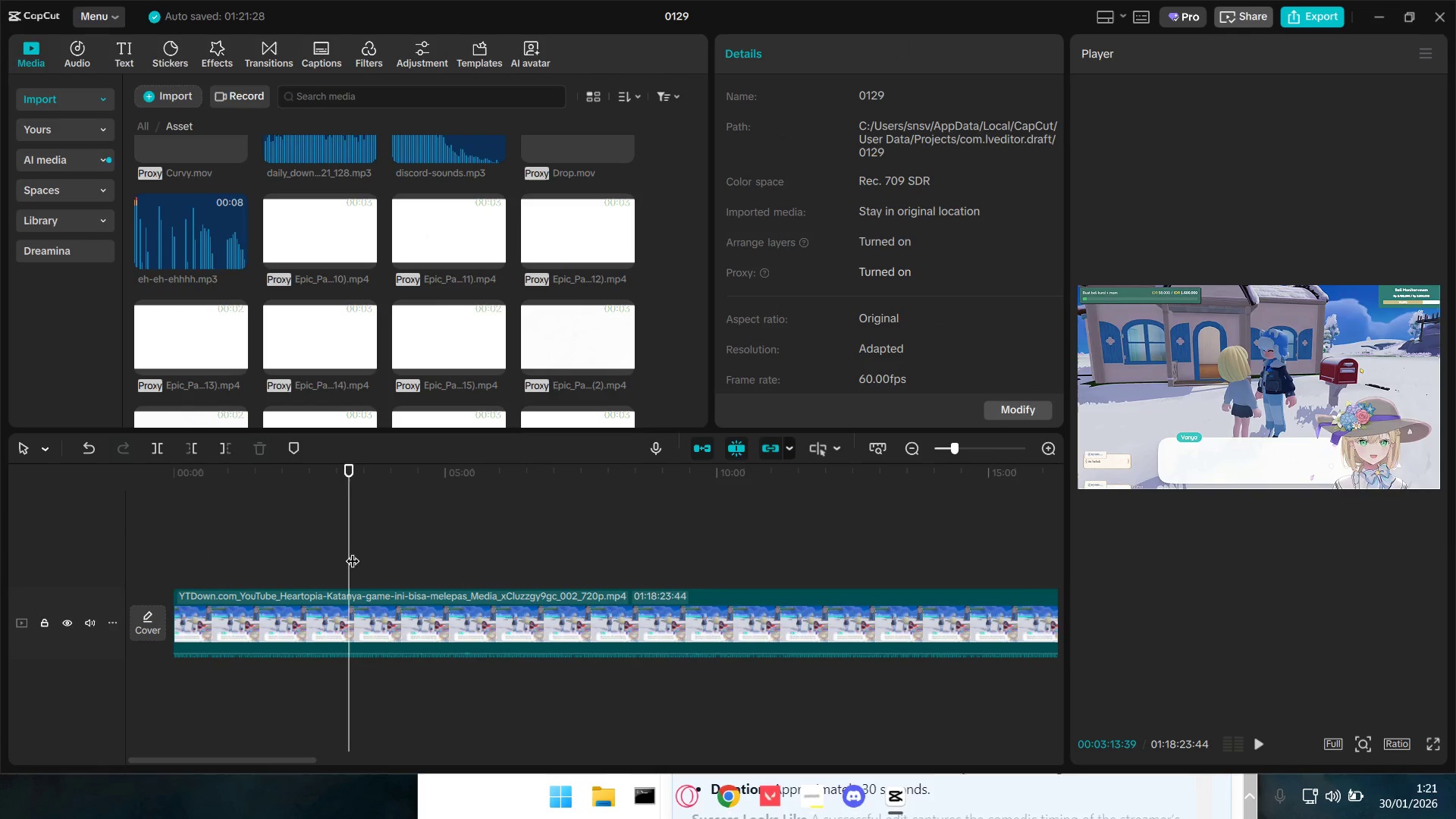 
left_click_drag(start_coordinate=[353, 551], to_coordinate=[589, 572])
 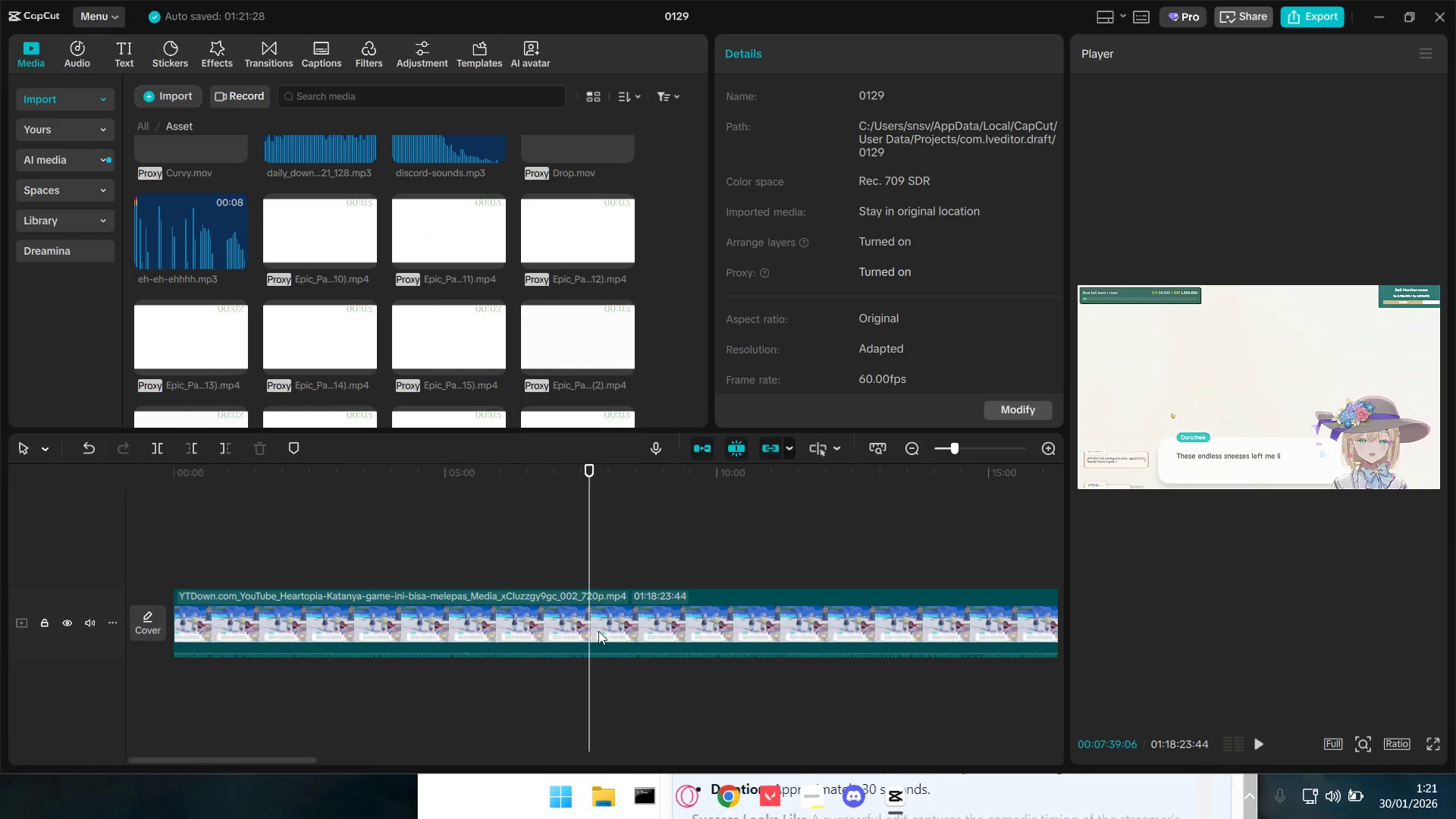 
hold_key(key=ControlLeft, duration=1.03)
scroll: coordinate [613, 658], scroll_direction: down, amount: 6.0
 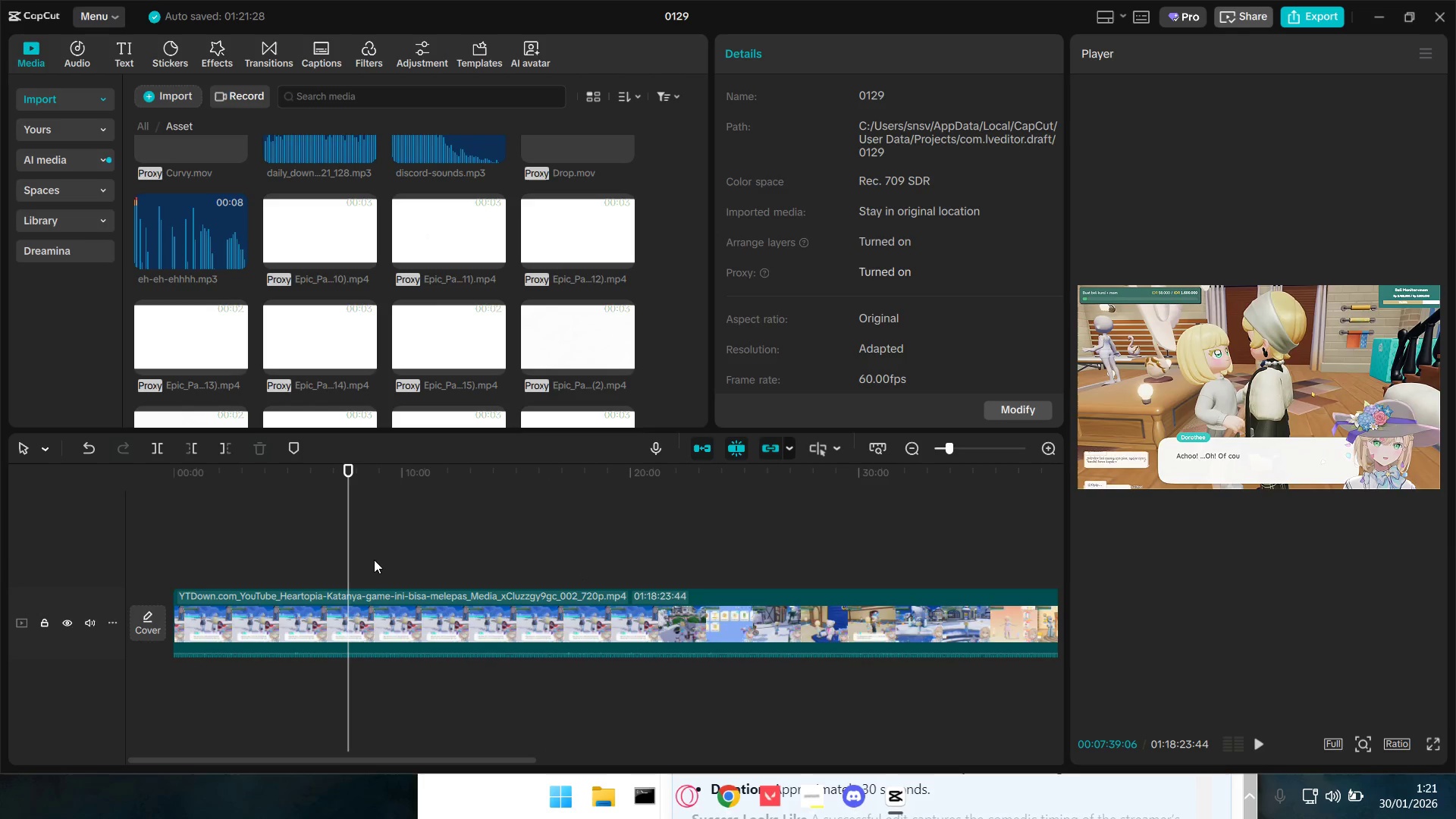 
hold_key(key=ControlLeft, duration=0.45)
 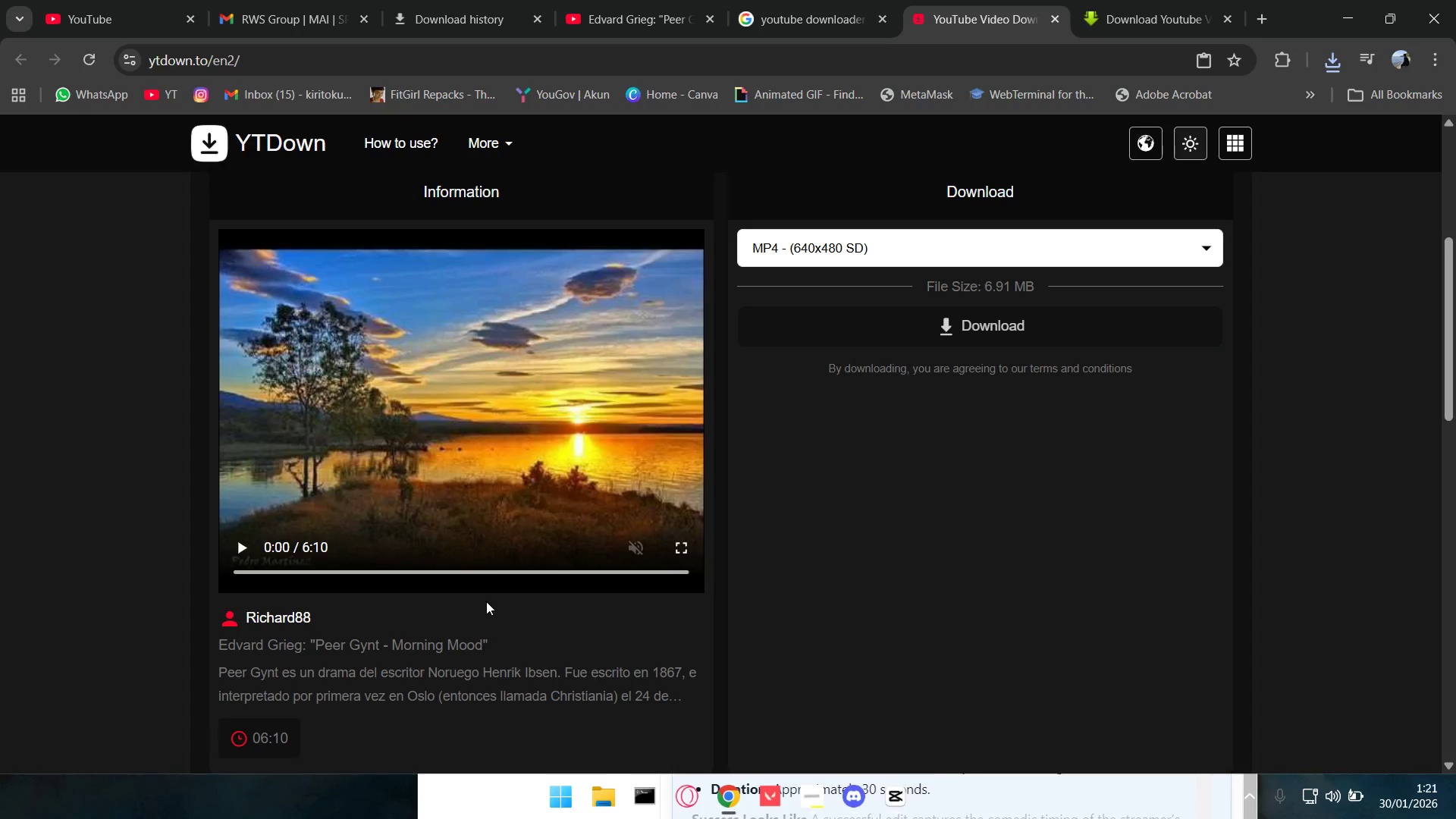 
hold_key(key=ControlLeft, duration=23.59)
 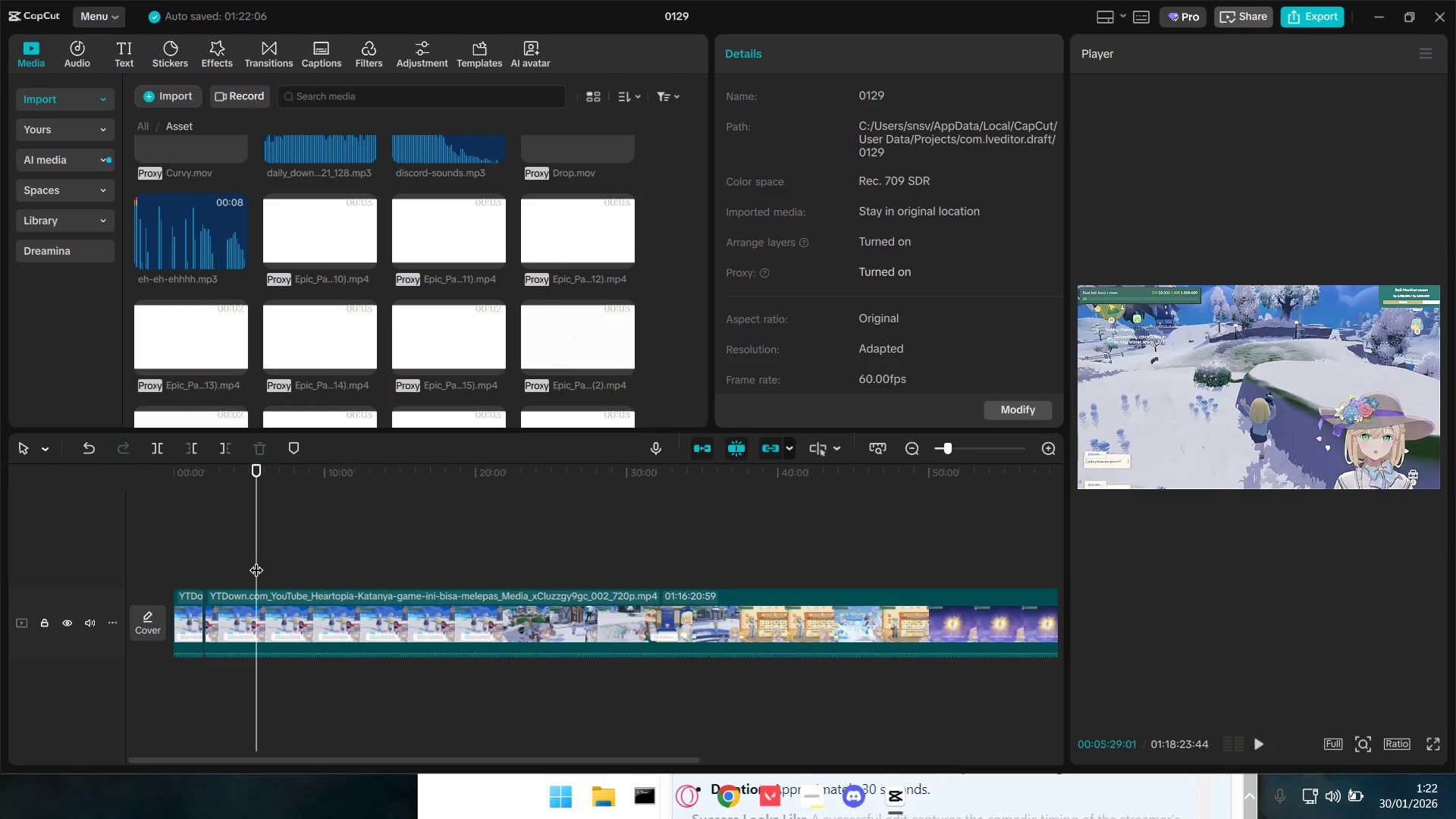 
key(Alt+AltLeft)
 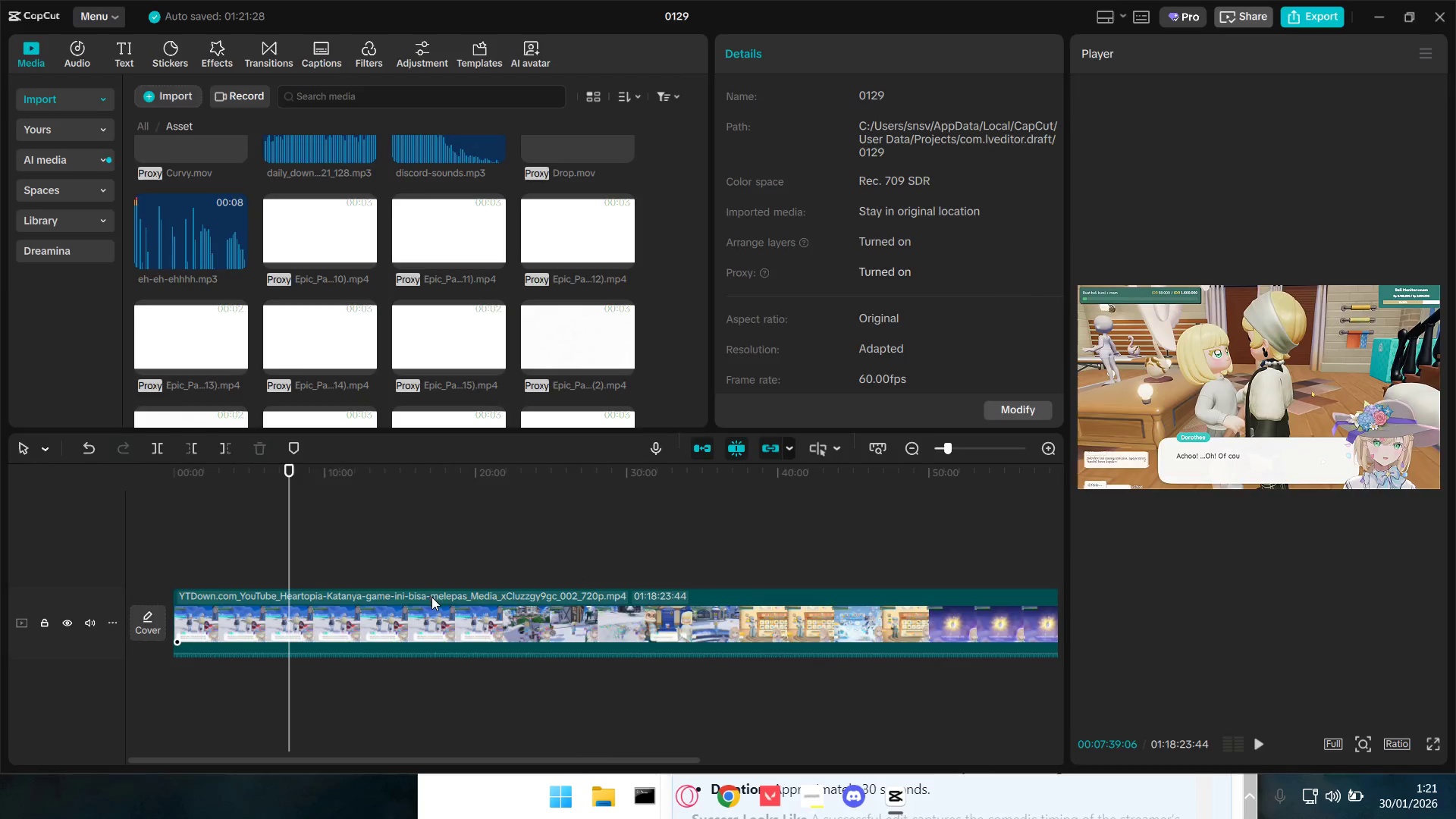 
scroll: coordinate [429, 595], scroll_direction: down, amount: 2.0
 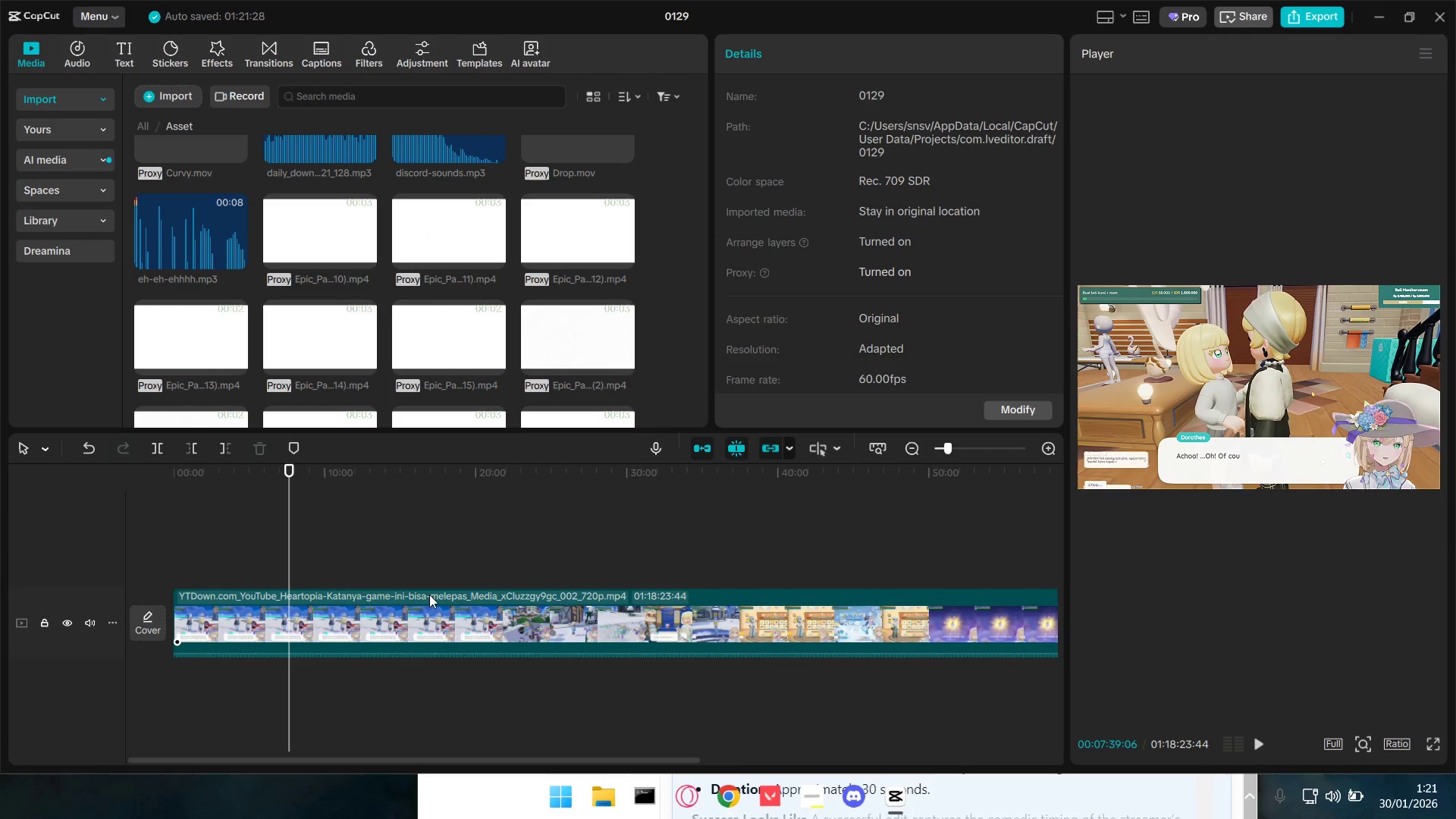 
key(Alt+Tab)
 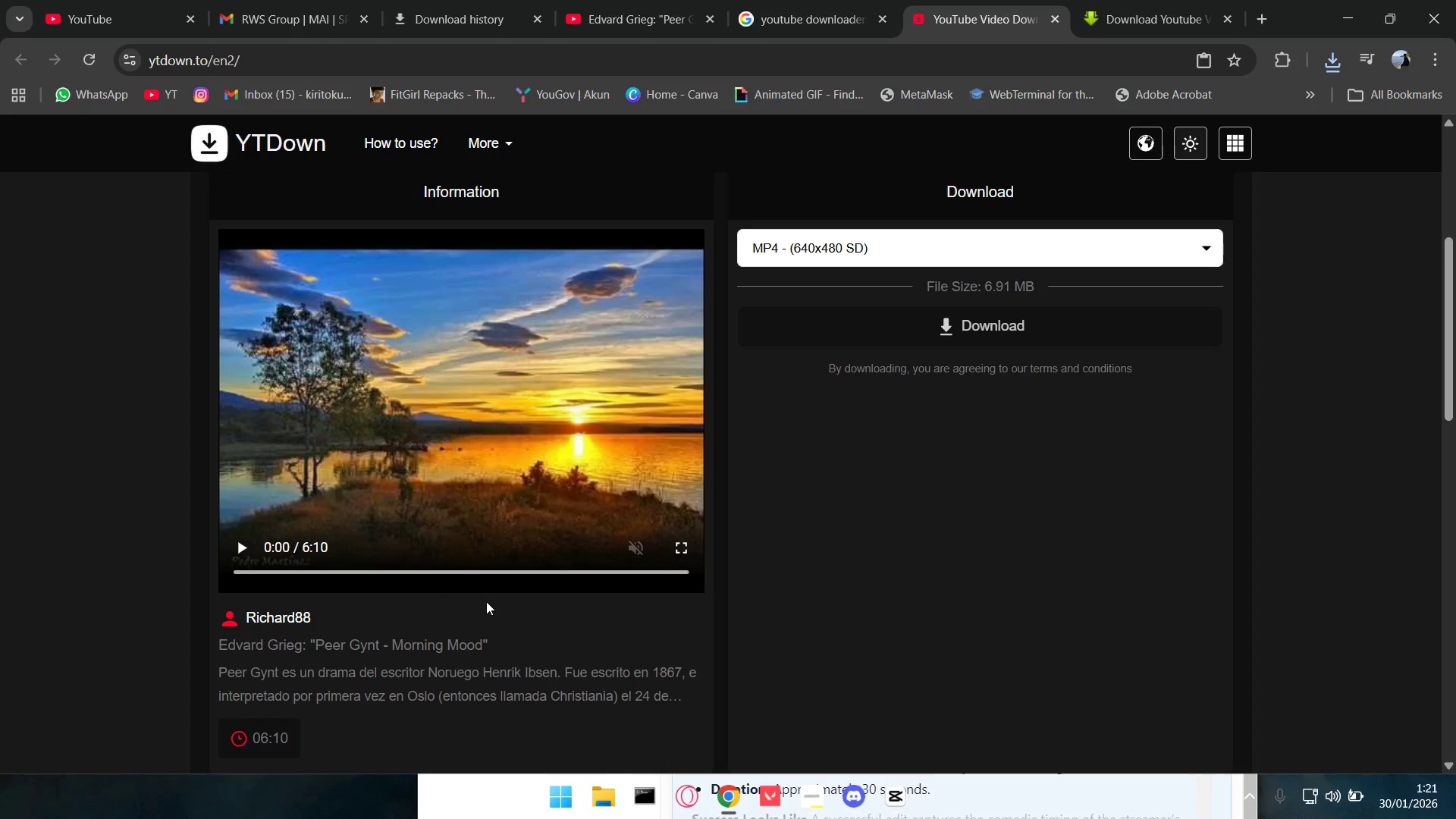 
key(Alt+AltLeft)
 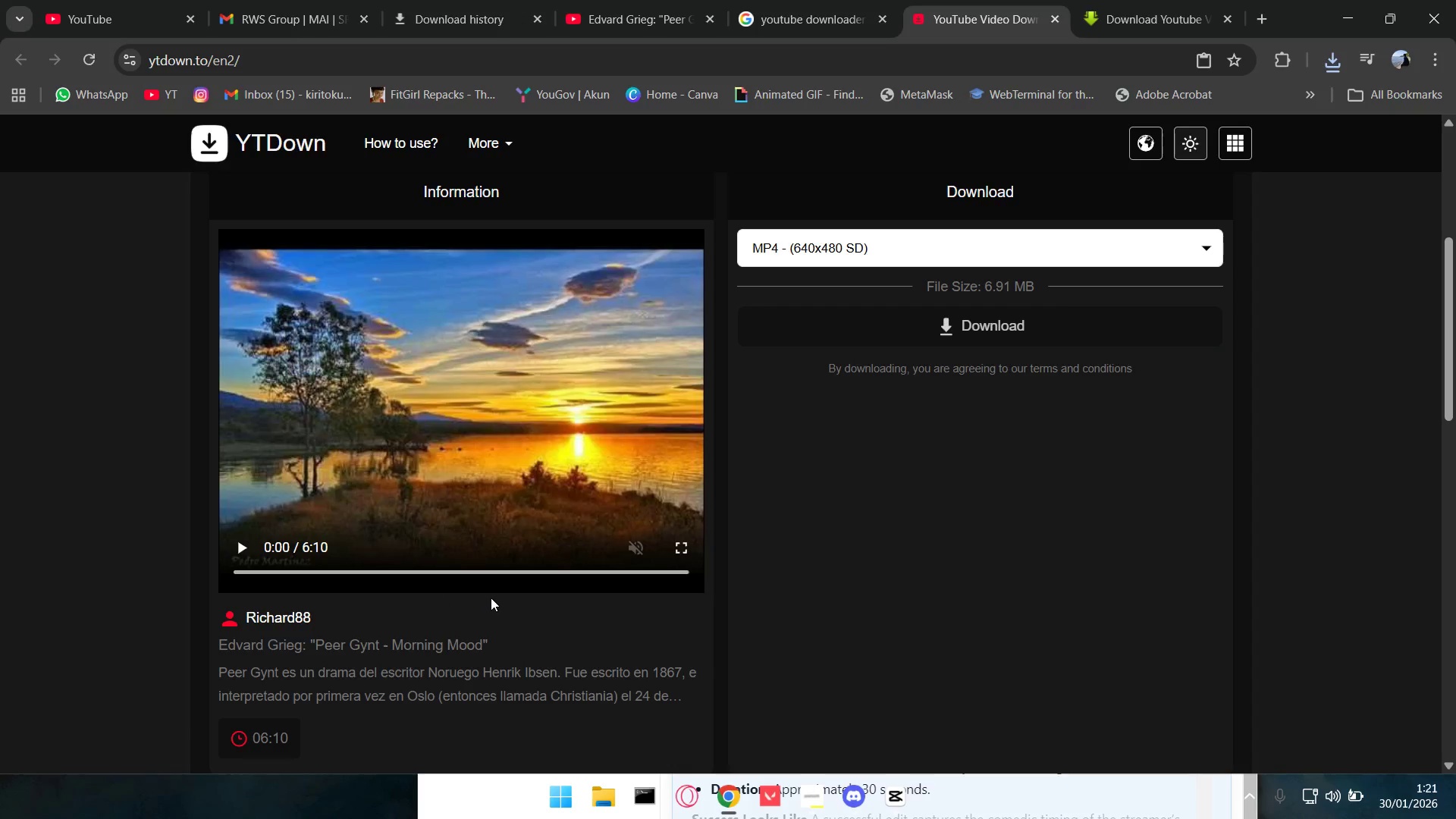 
key(Alt+Tab)
 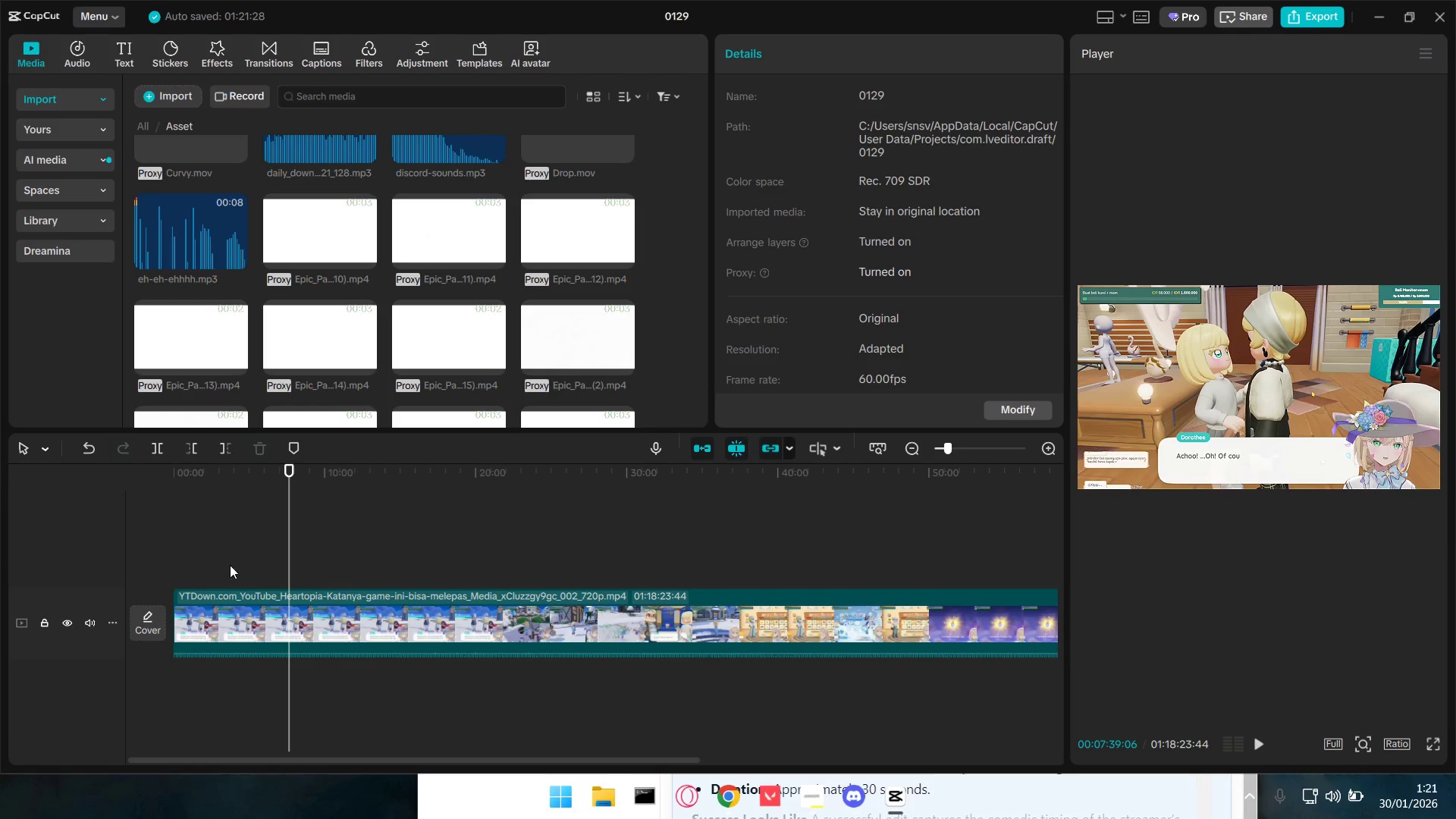 
left_click([194, 567])
 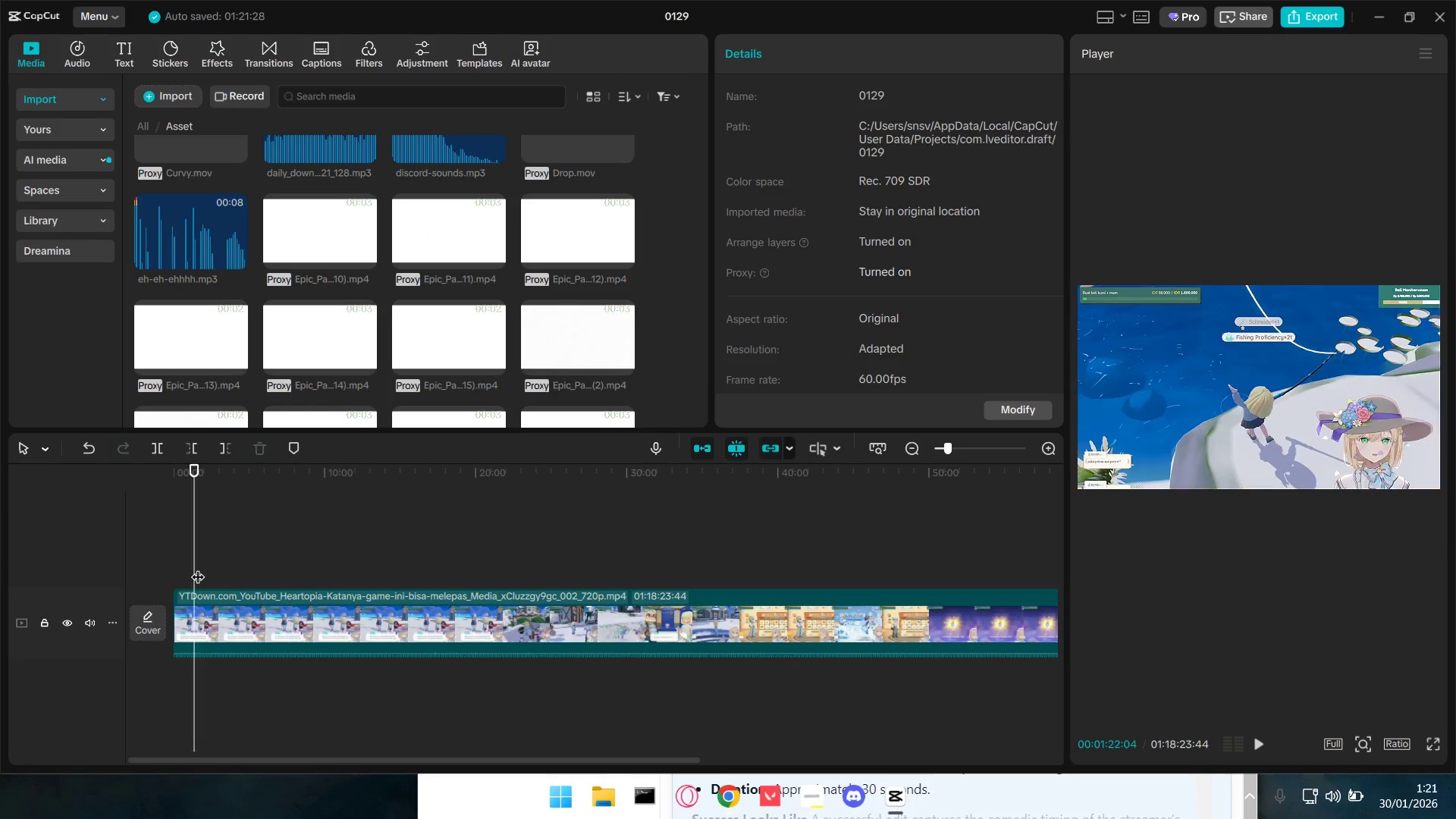 
left_click_drag(start_coordinate=[198, 567], to_coordinate=[211, 570])
 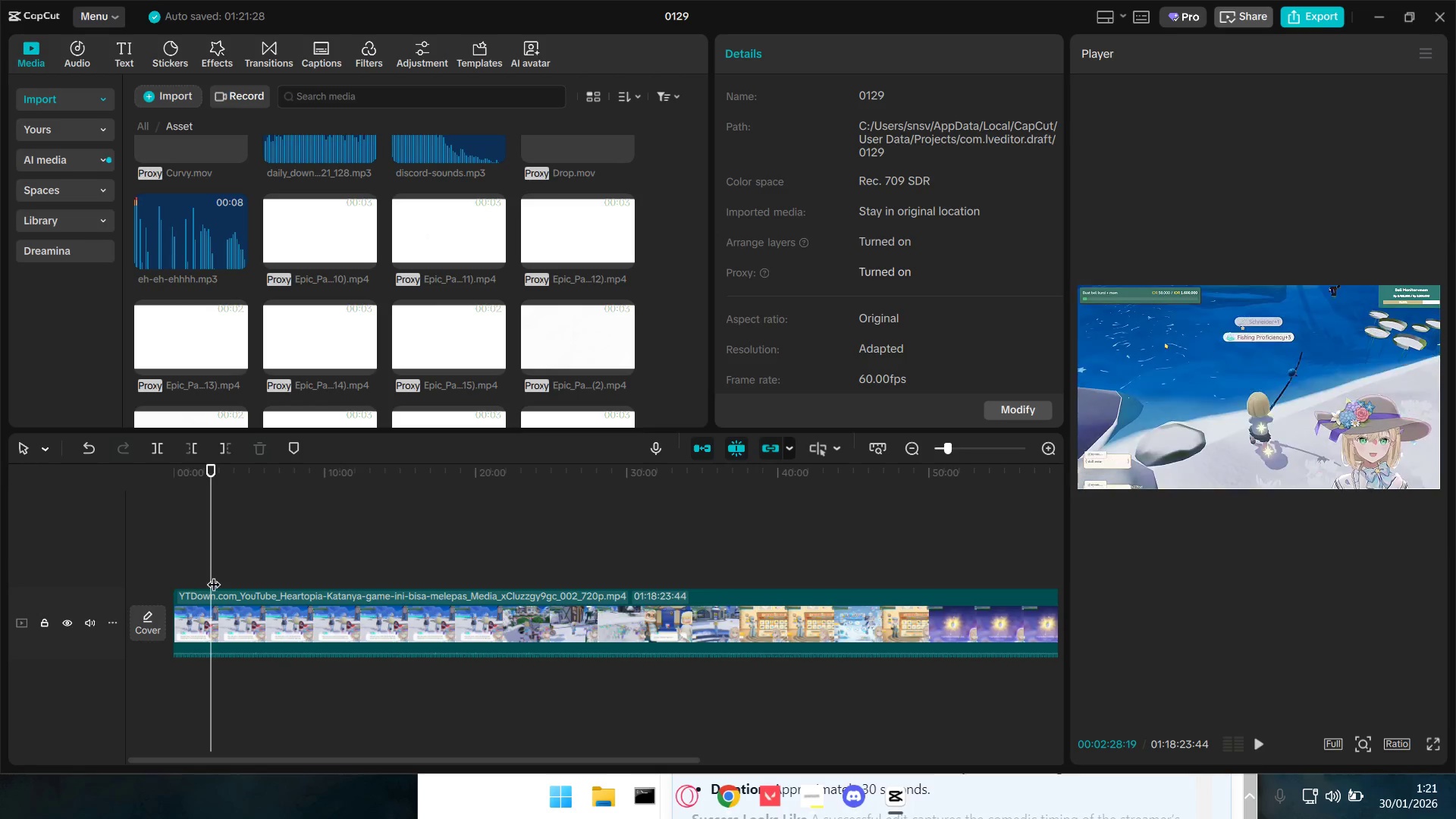 
key(Space)
 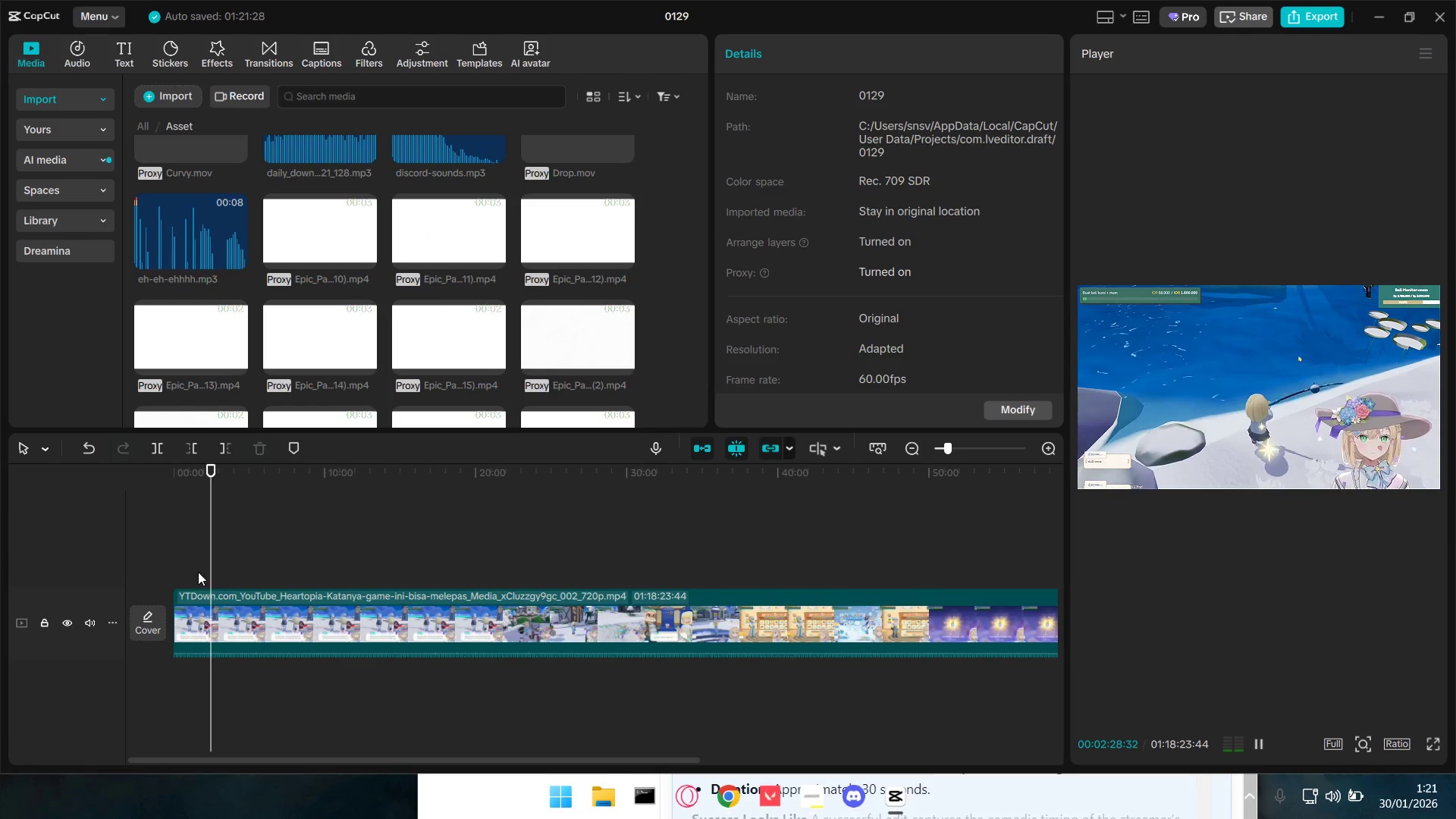 
left_click([166, 562])
 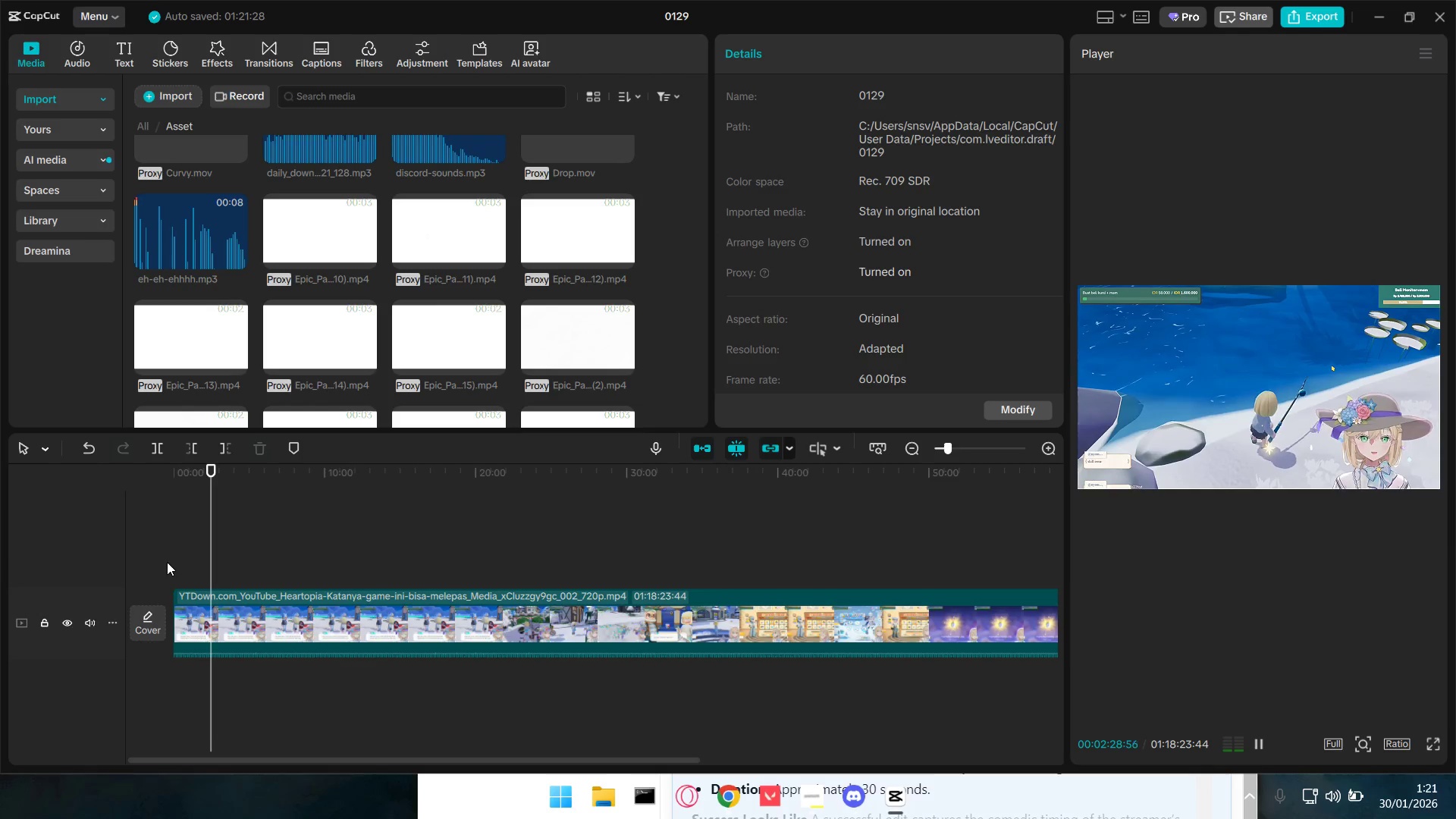 
key(Space)
 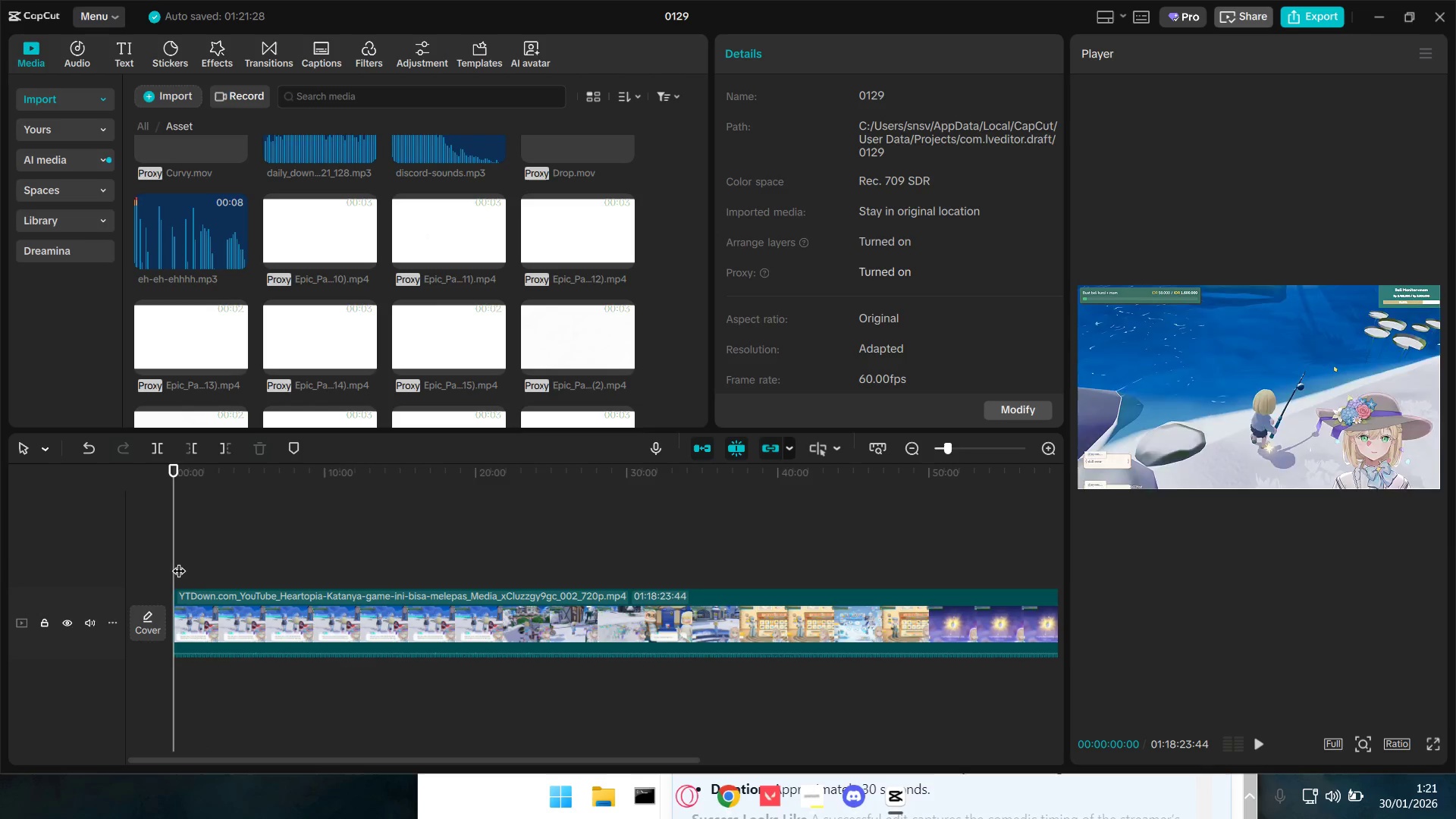 
key(Space)
 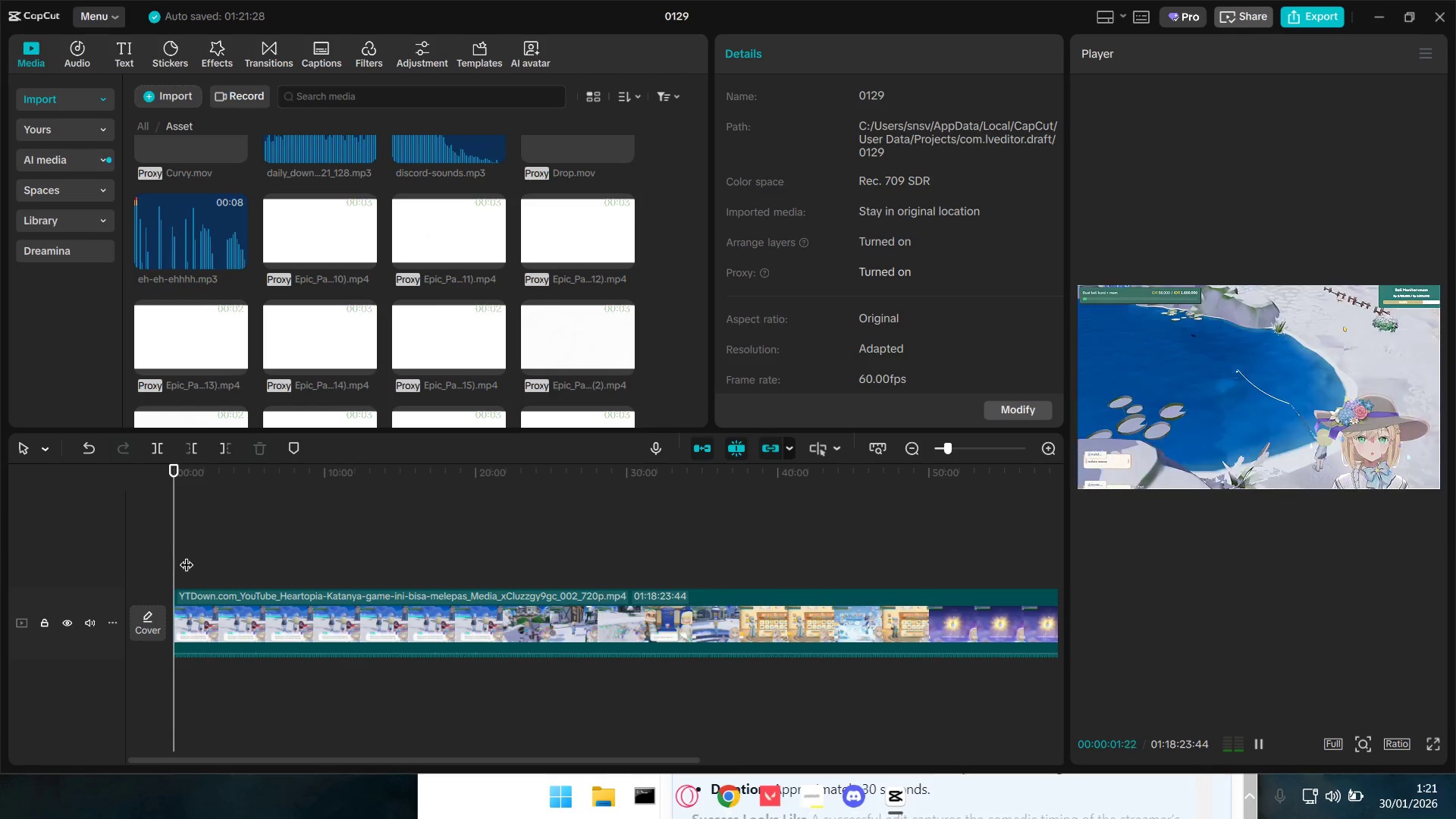 
left_click_drag(start_coordinate=[187, 556], to_coordinate=[202, 554])
 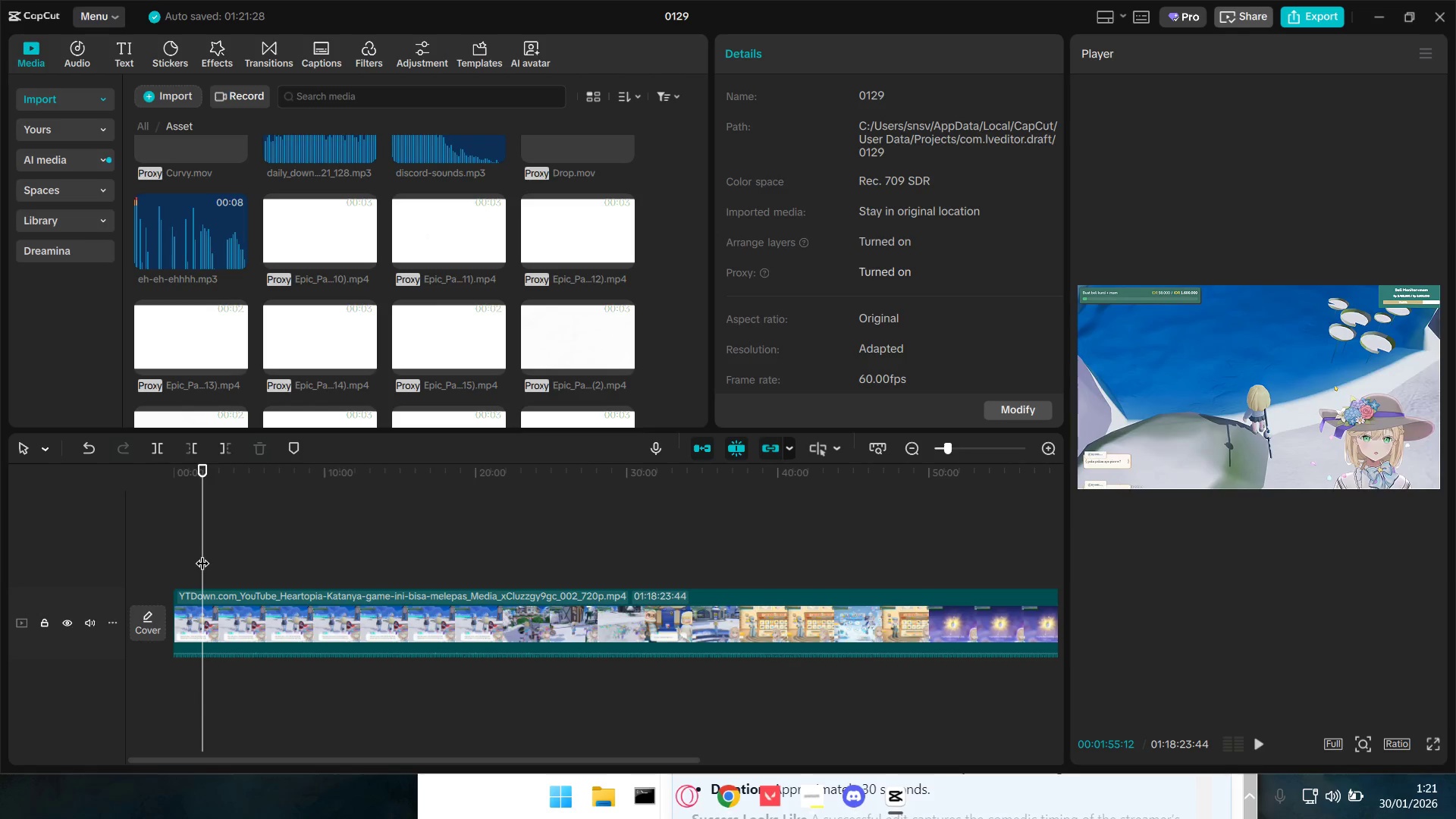 
key(Space)
 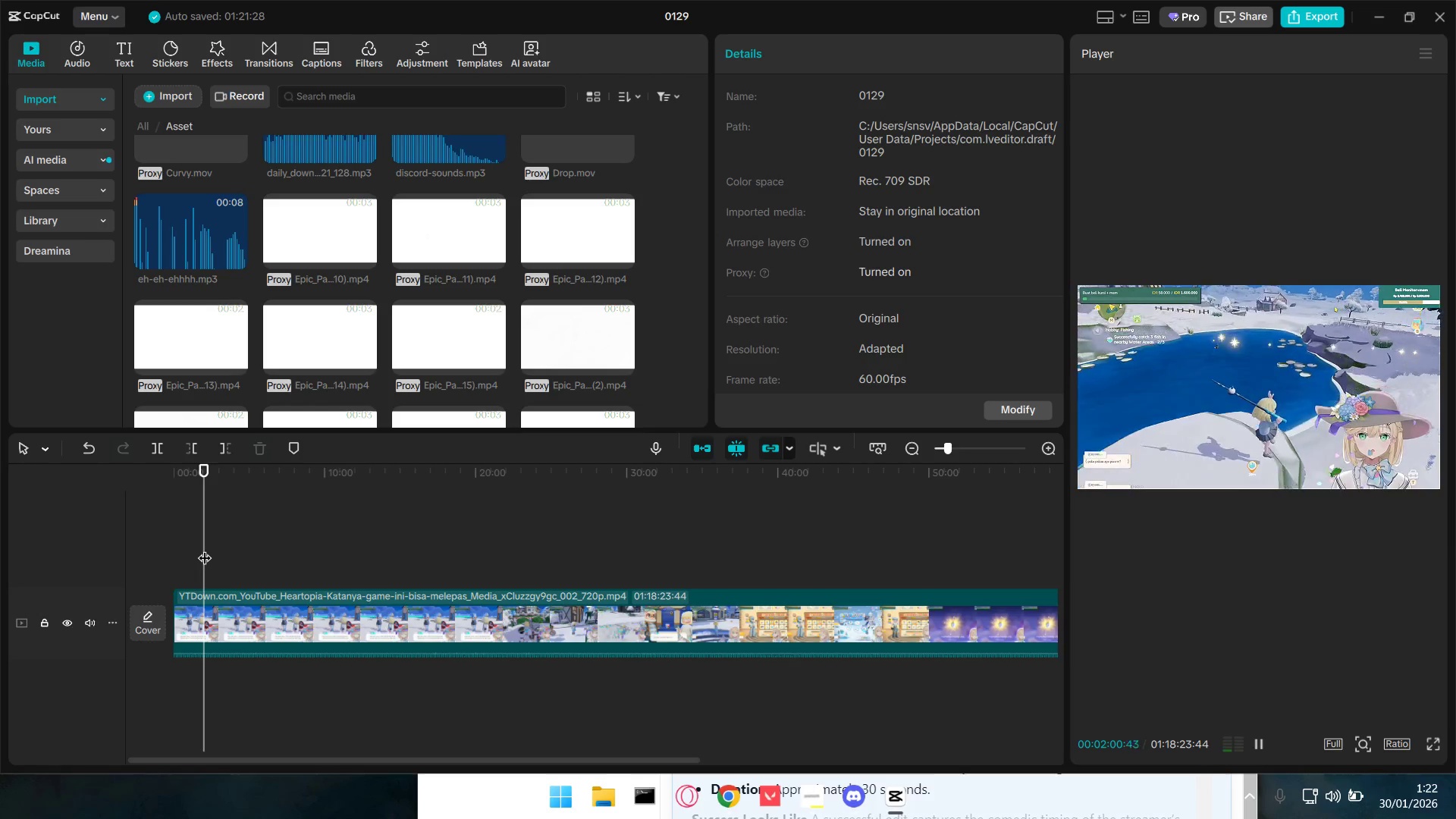 
key(Space)
 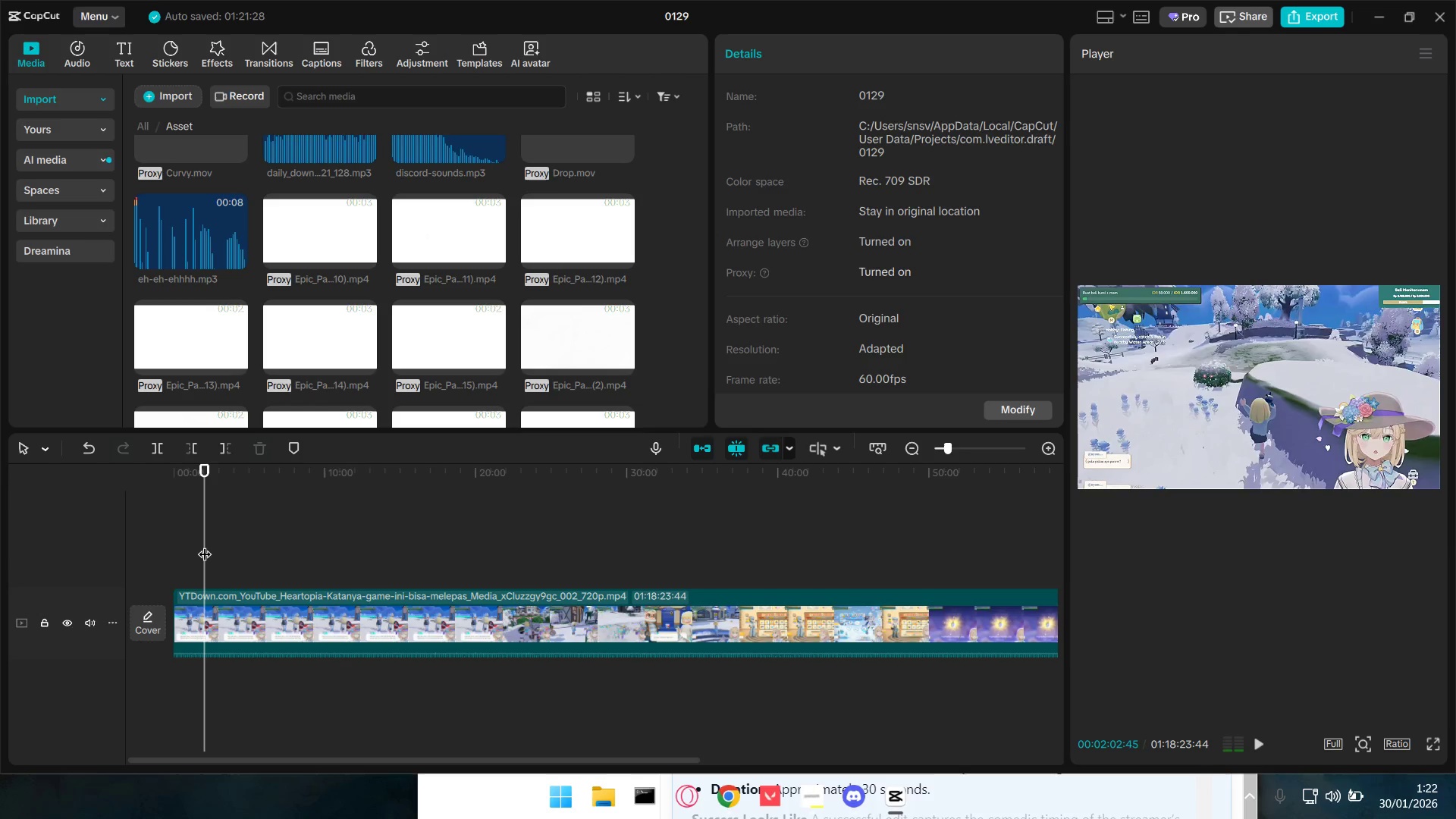 
key(Shift+E)
 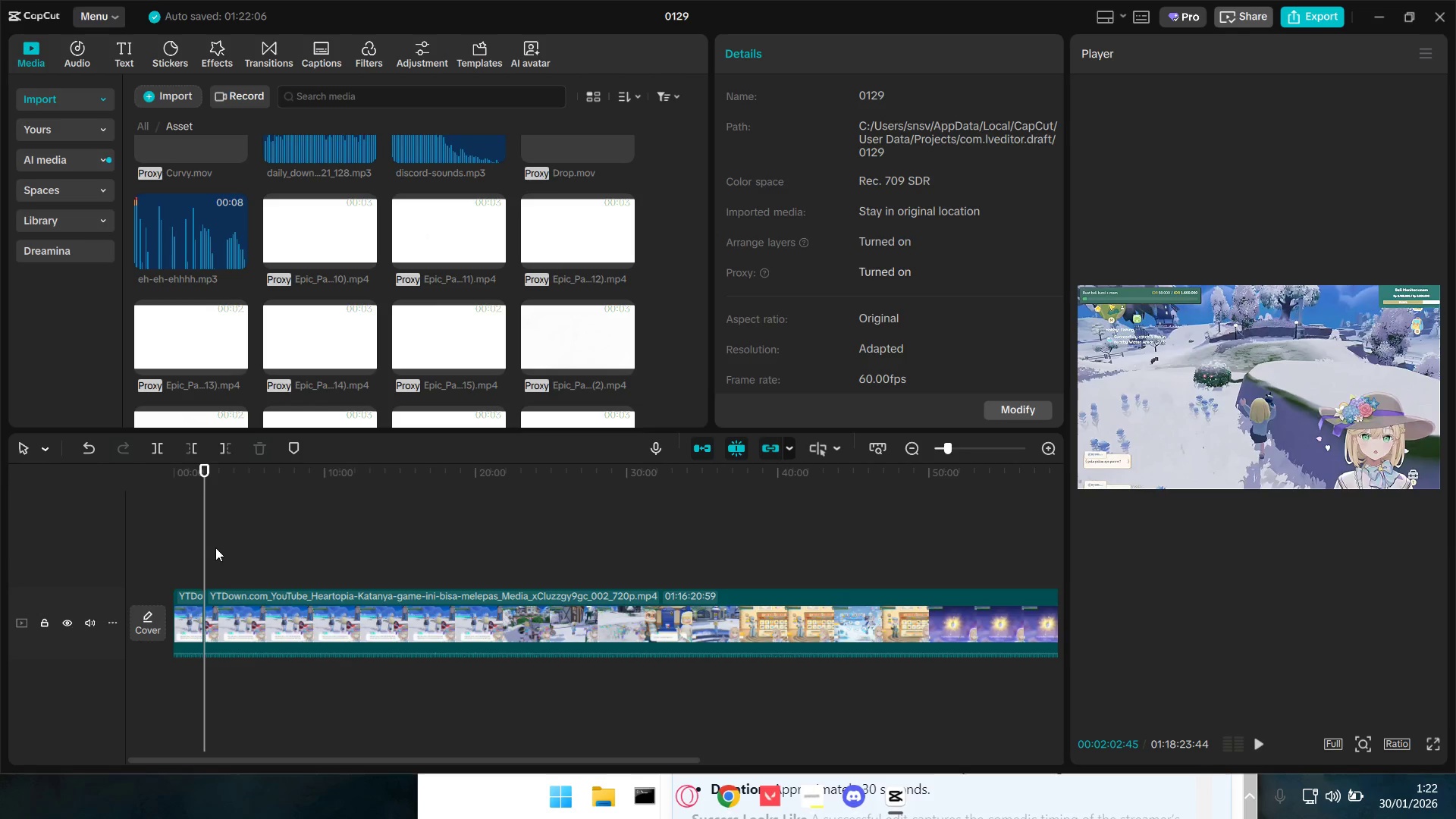 
hold_key(key=ControlLeft, duration=0.53)
left_click([256, 560])
 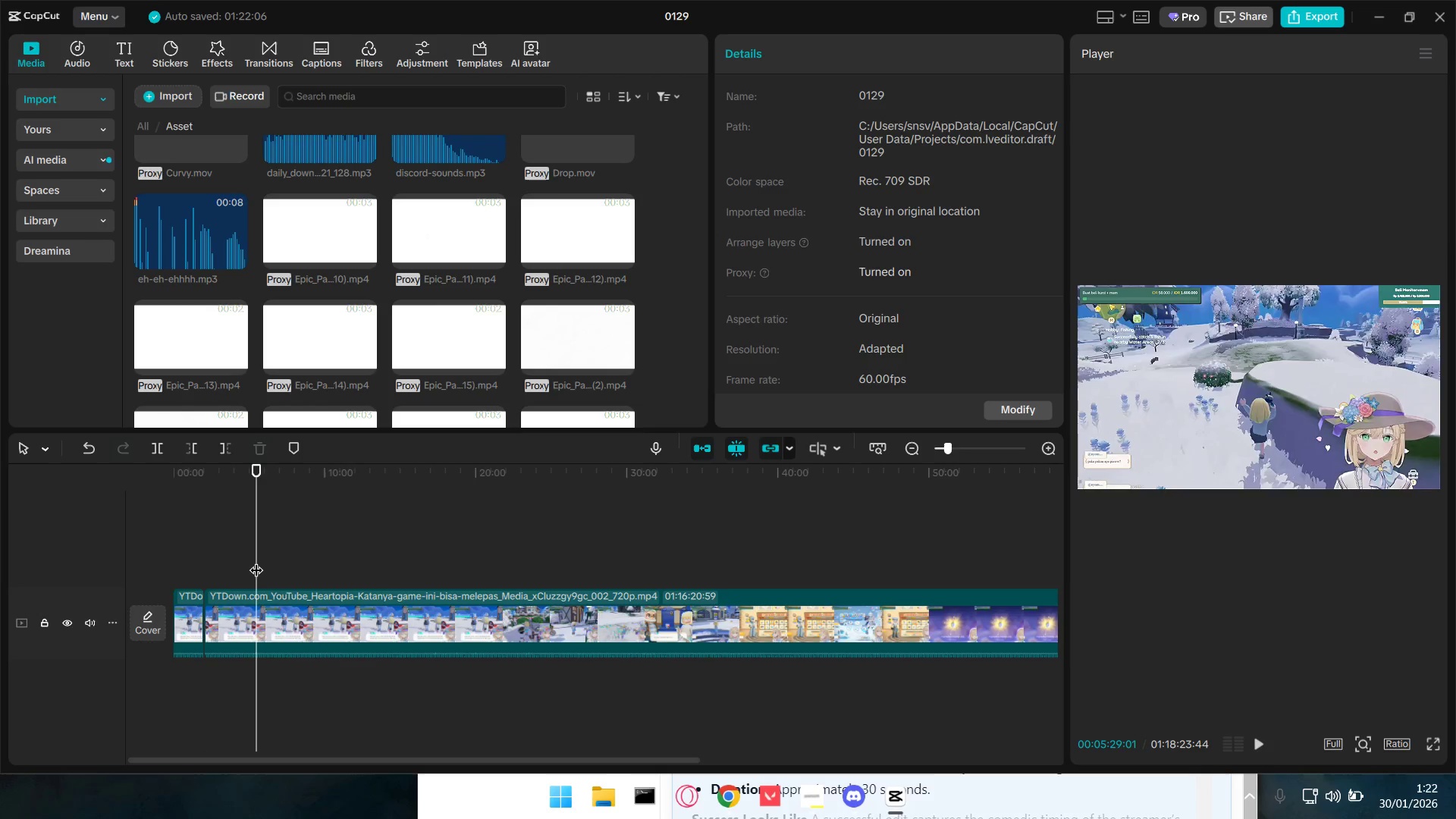 
left_click_drag(start_coordinate=[256, 560], to_coordinate=[325, 566])
 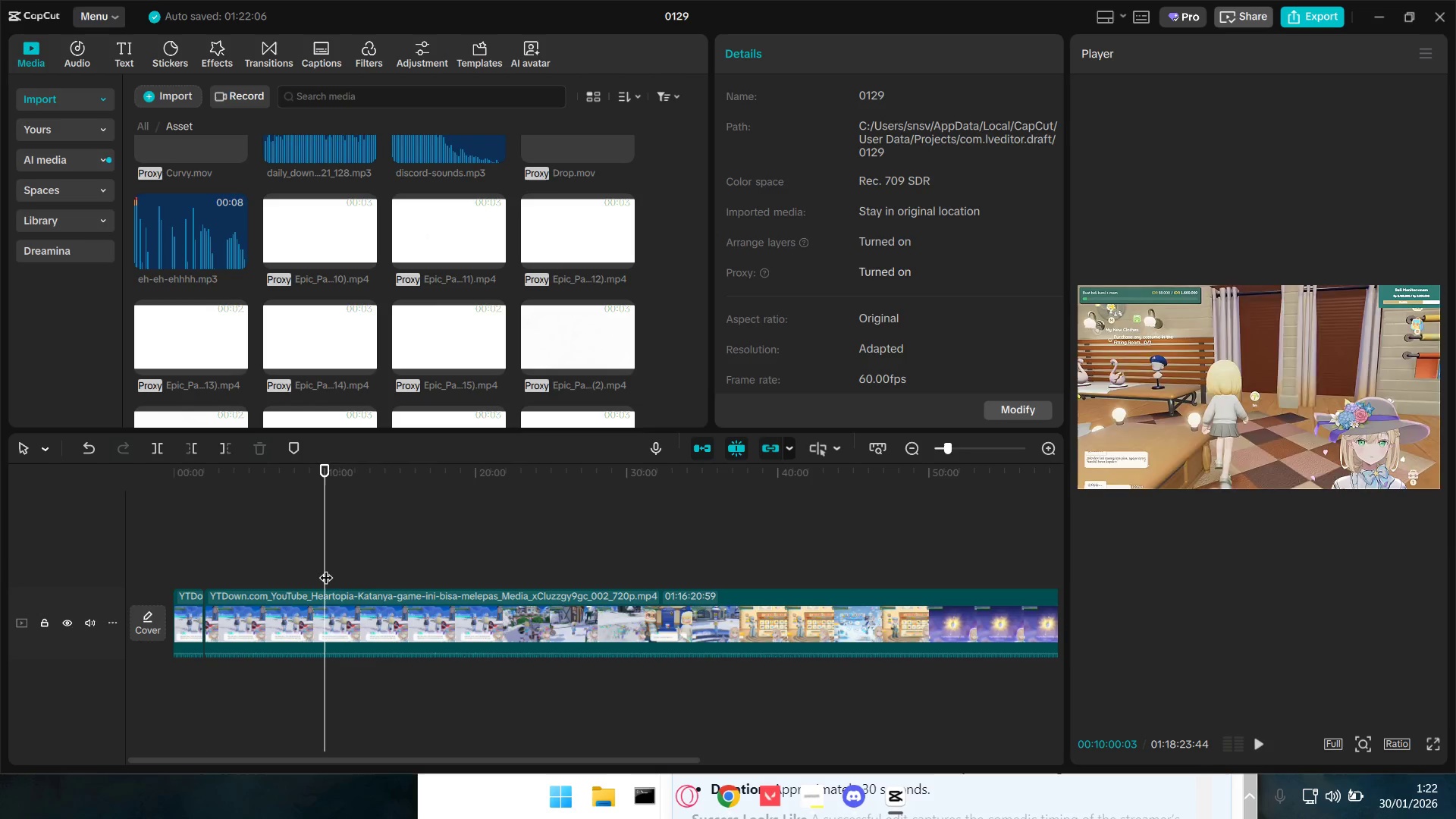 
key(Alt+AltLeft)
 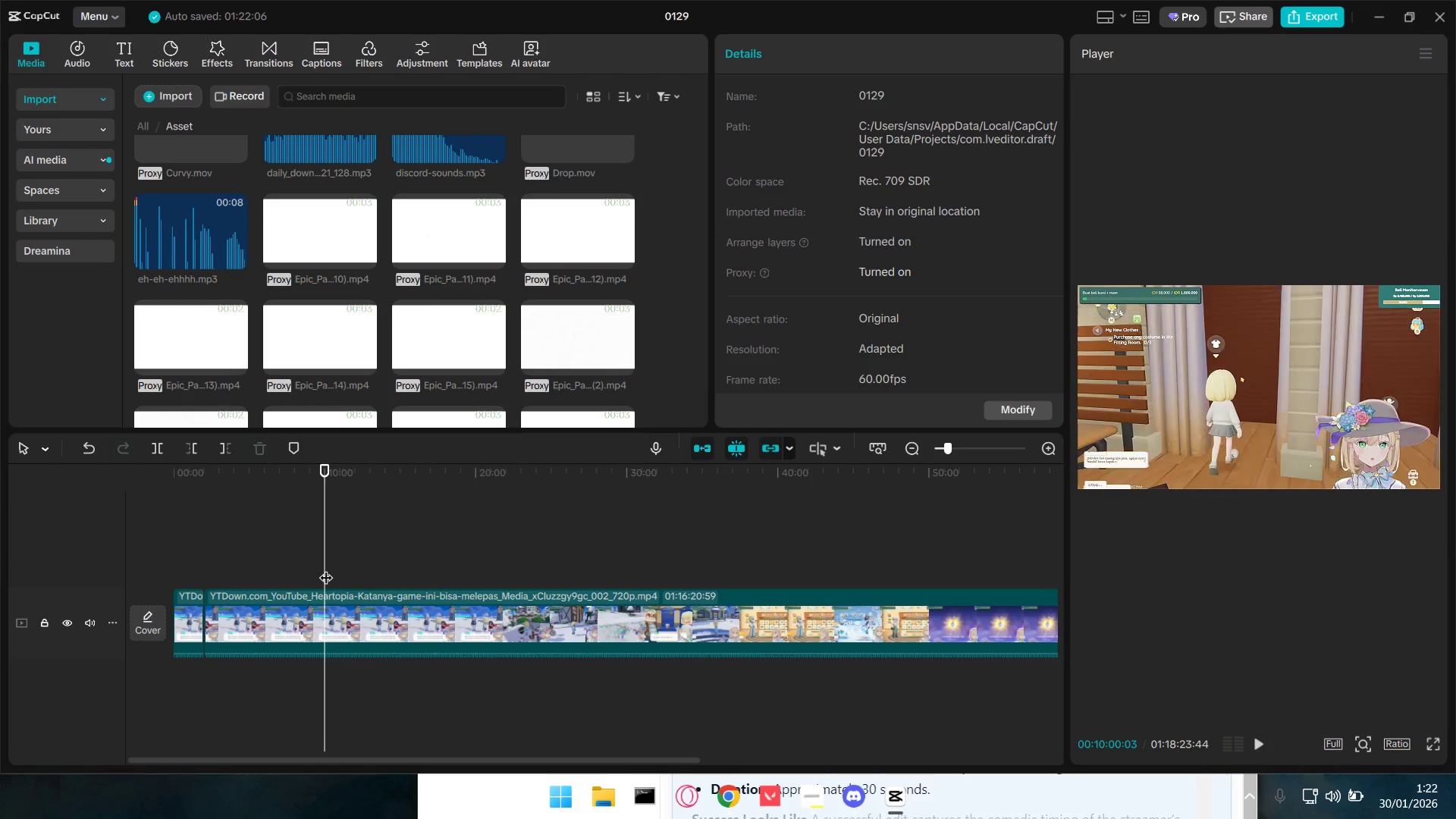 
key(Alt+Tab)
 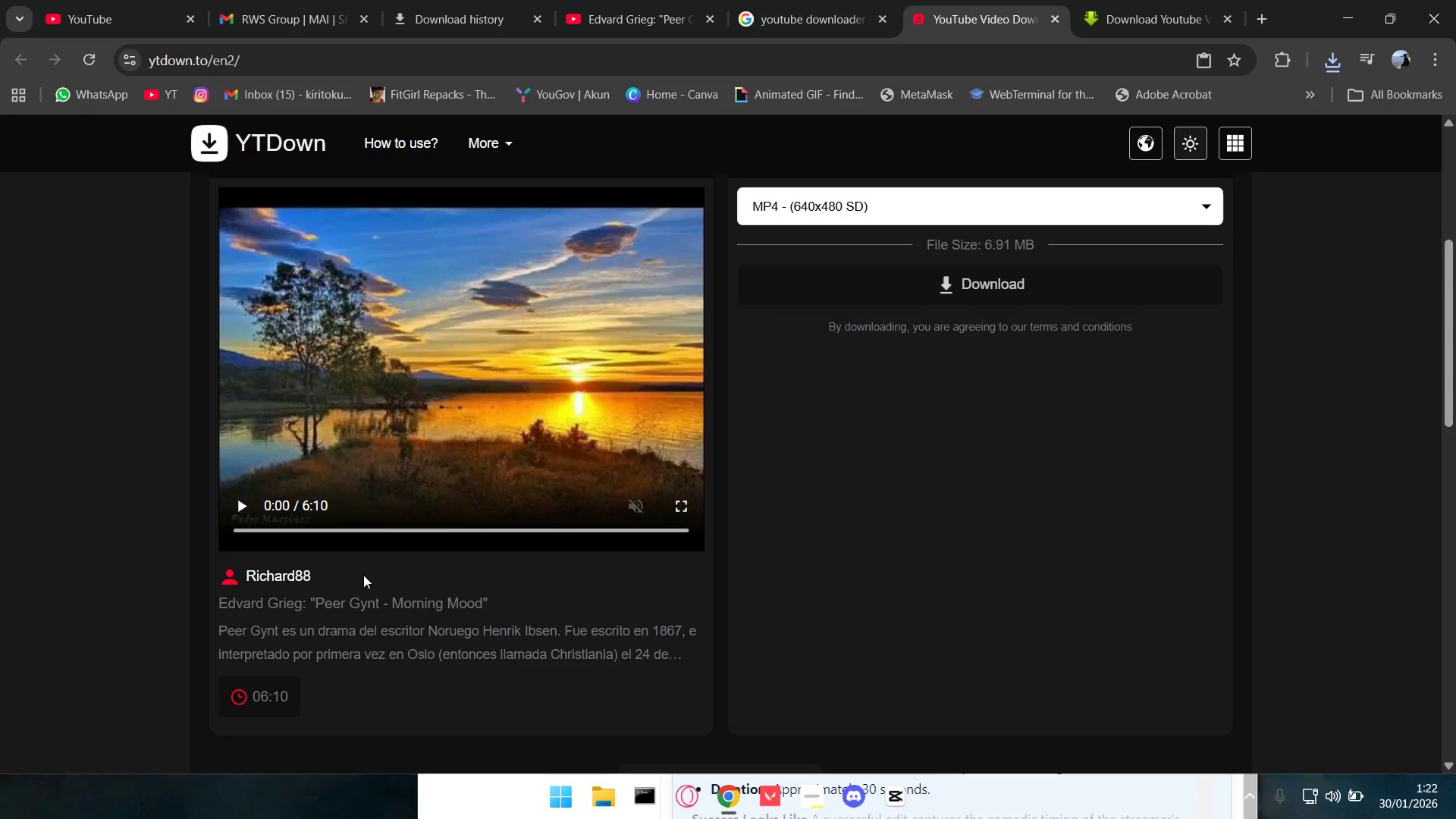 
key(Alt+AltLeft)
 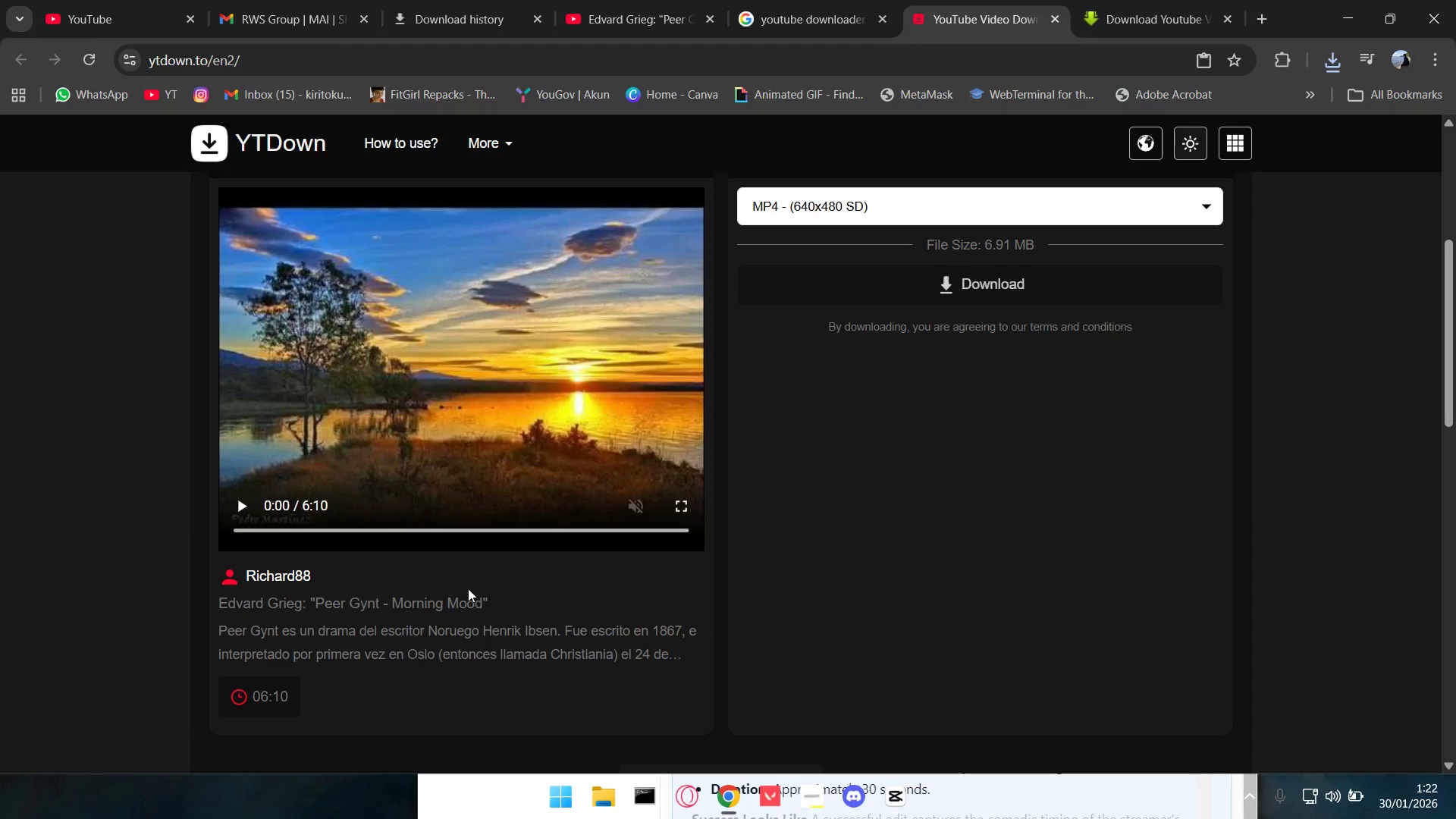 
key(Alt+Tab)
 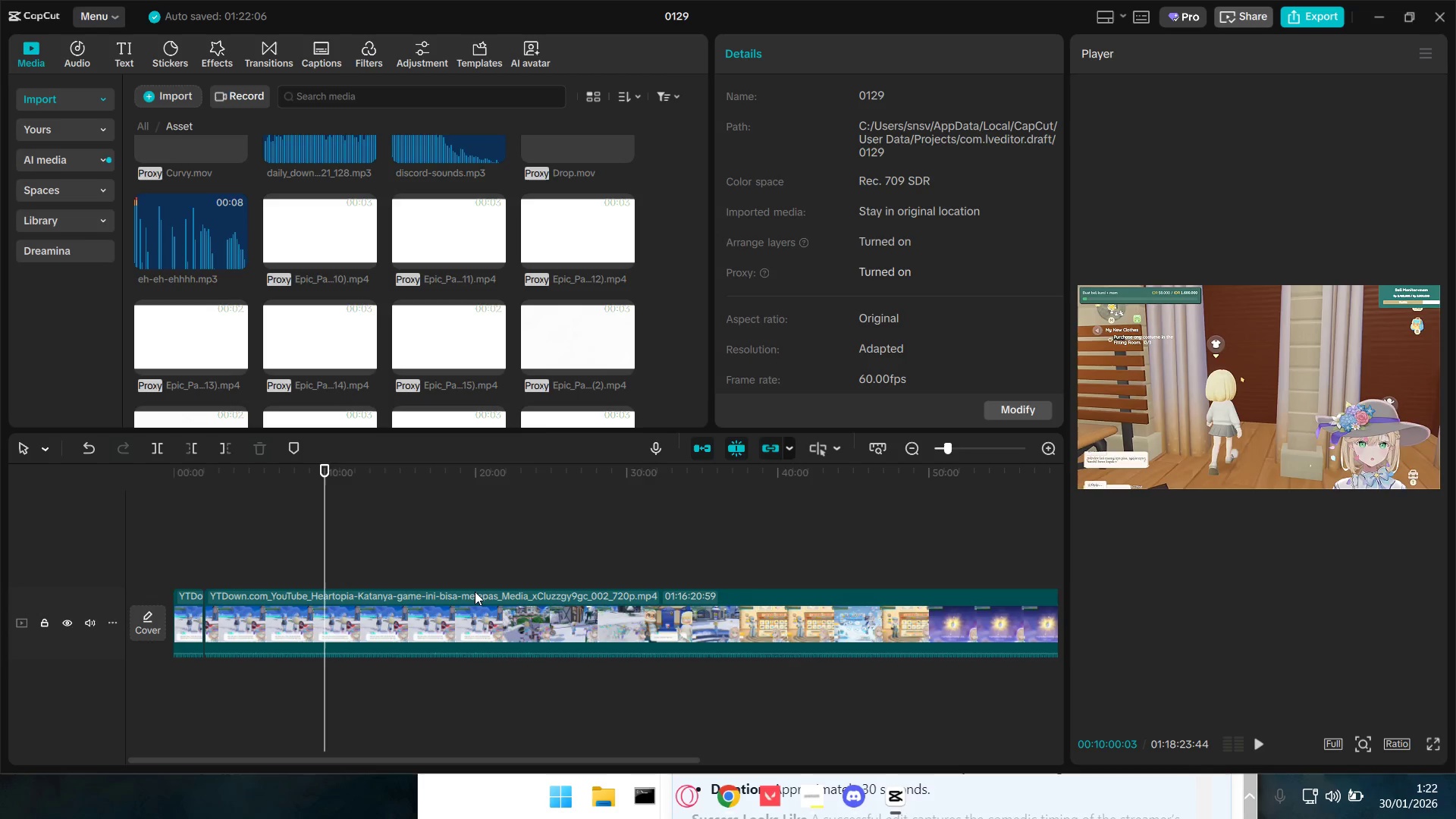 
key(Alt+Tab)
 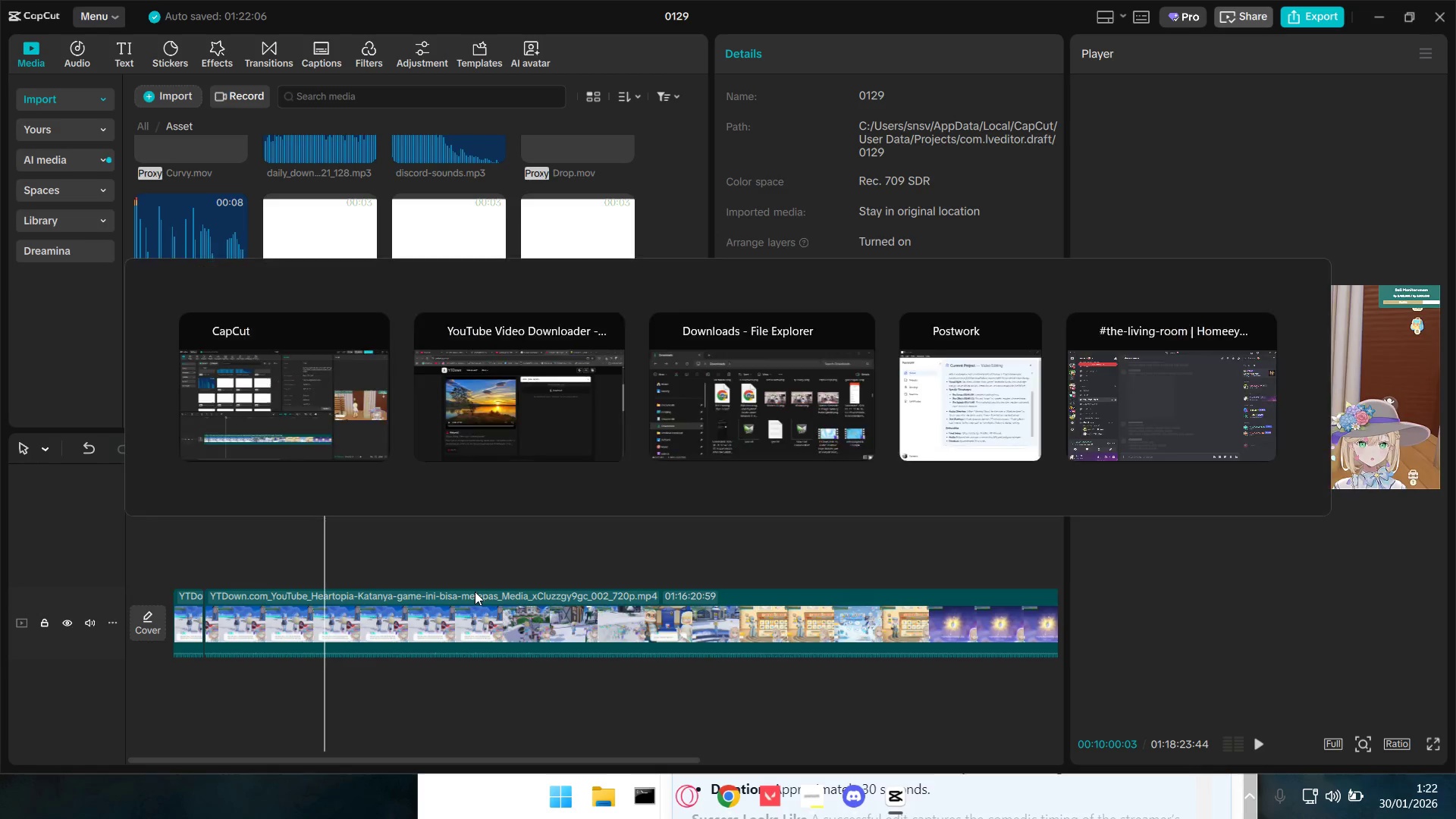 
key(Alt+Tab)
 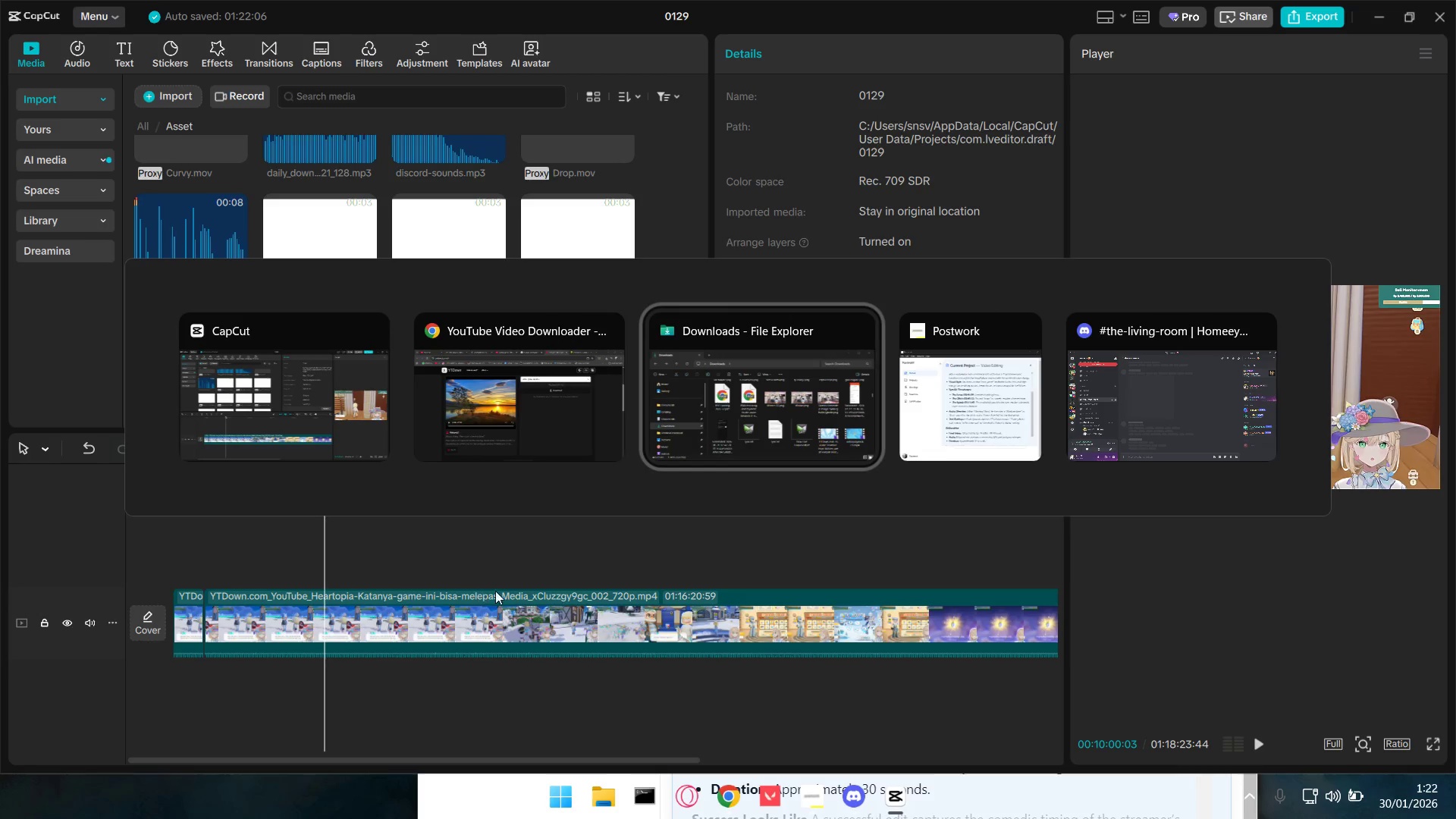 
key(Alt+Tab)